 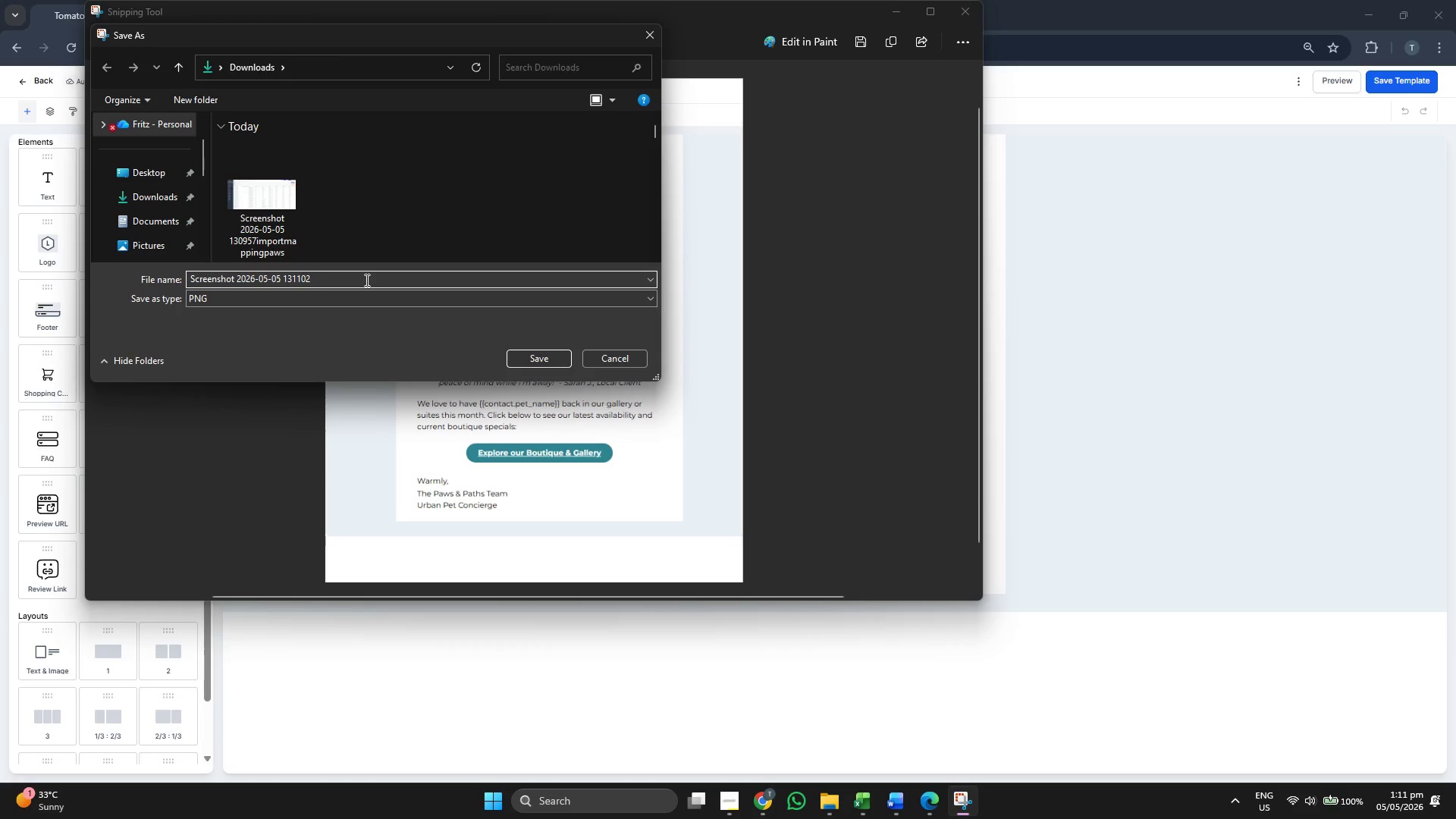 
type(sequencepreviewpaws)
 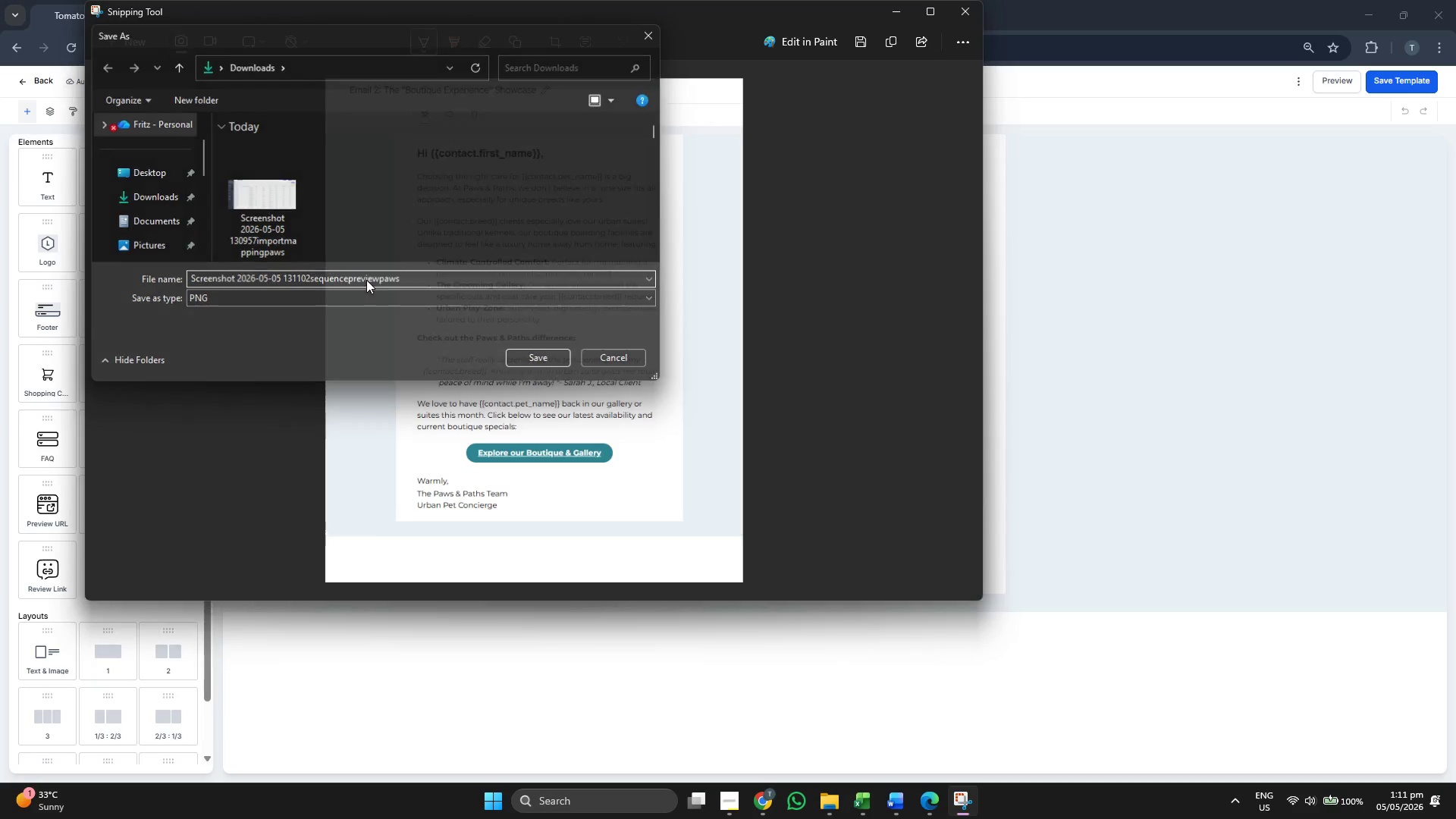 
key(Enter)
 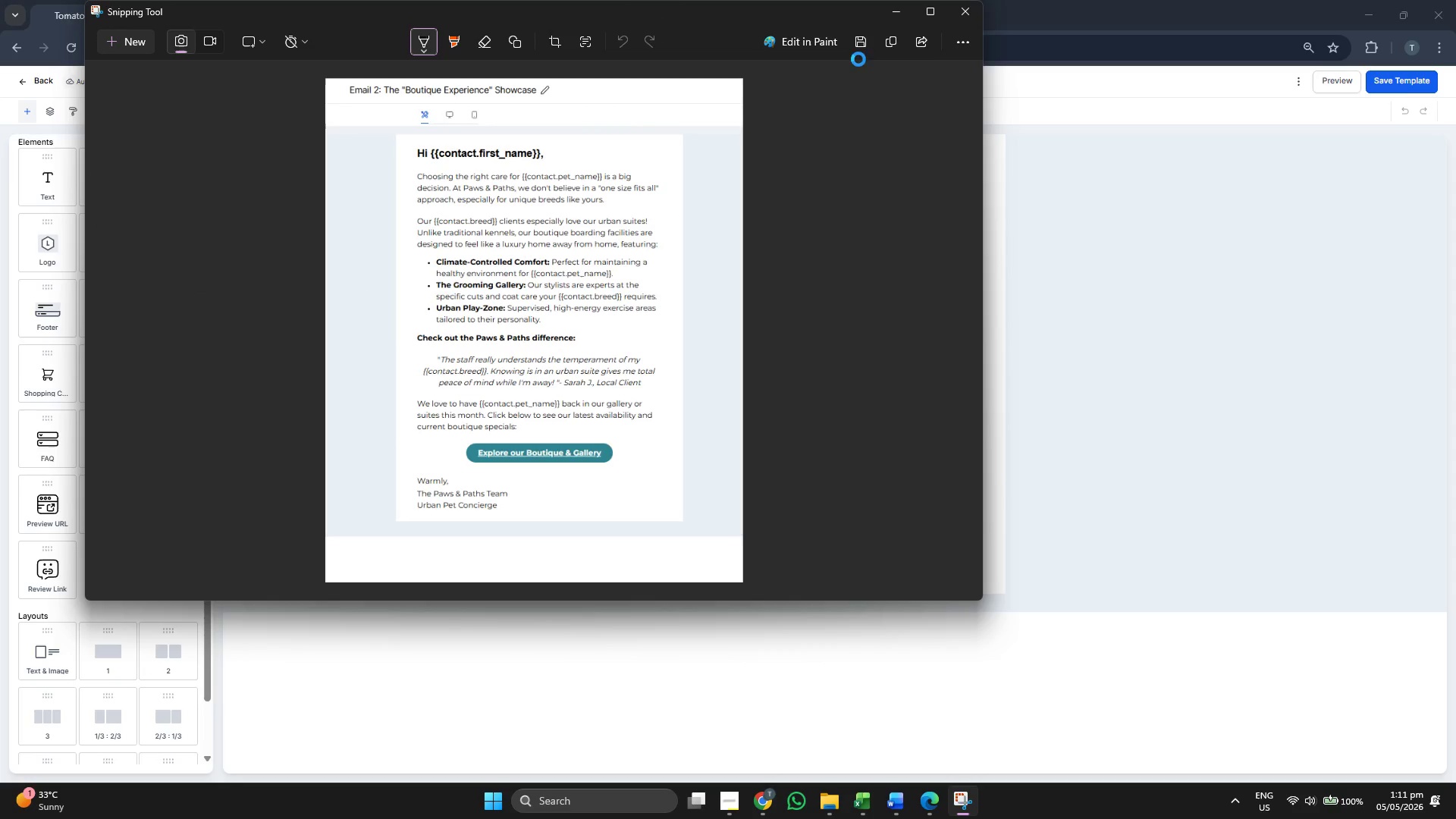 
left_click([895, 13])
 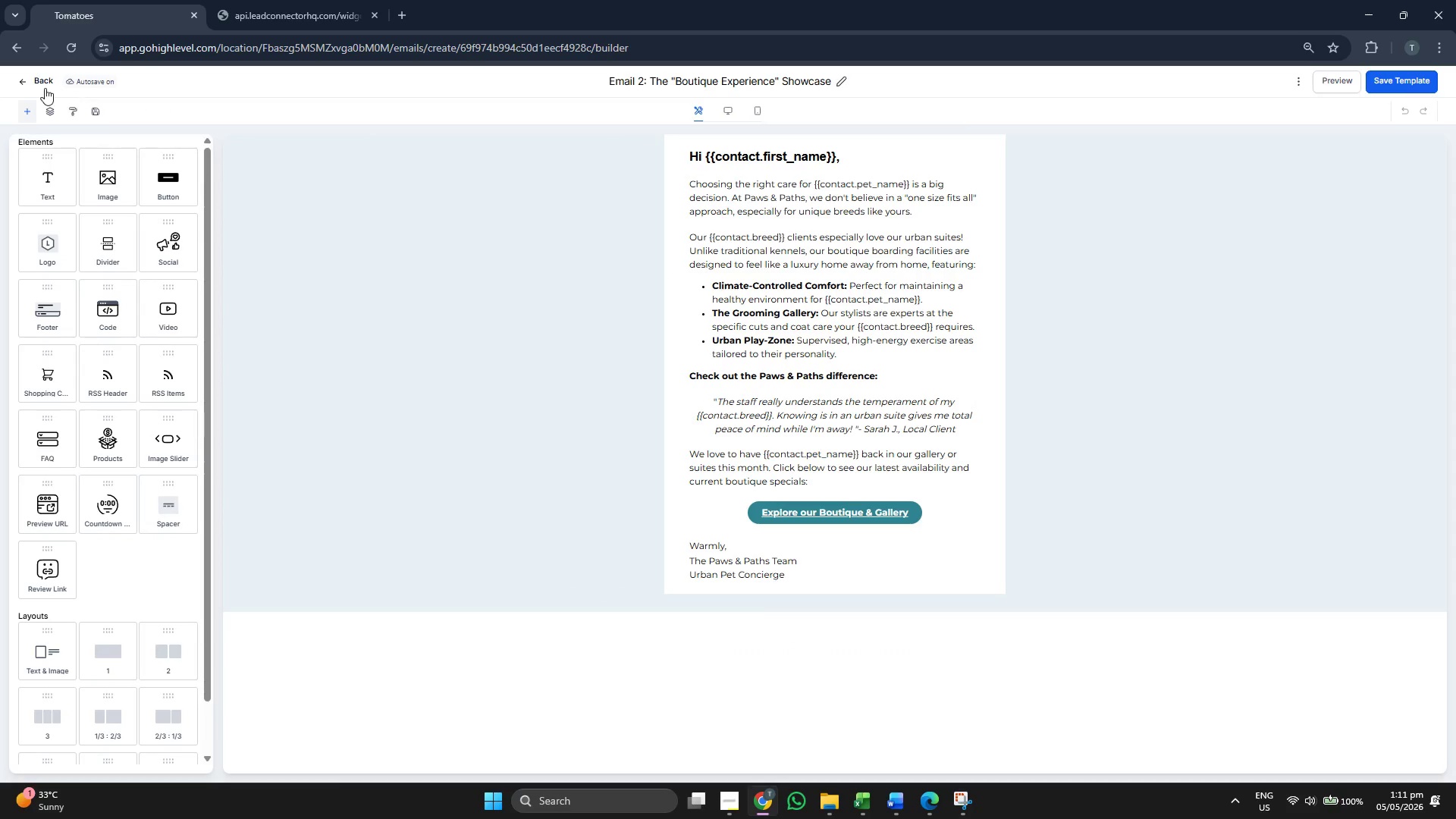 
left_click([44, 86])
 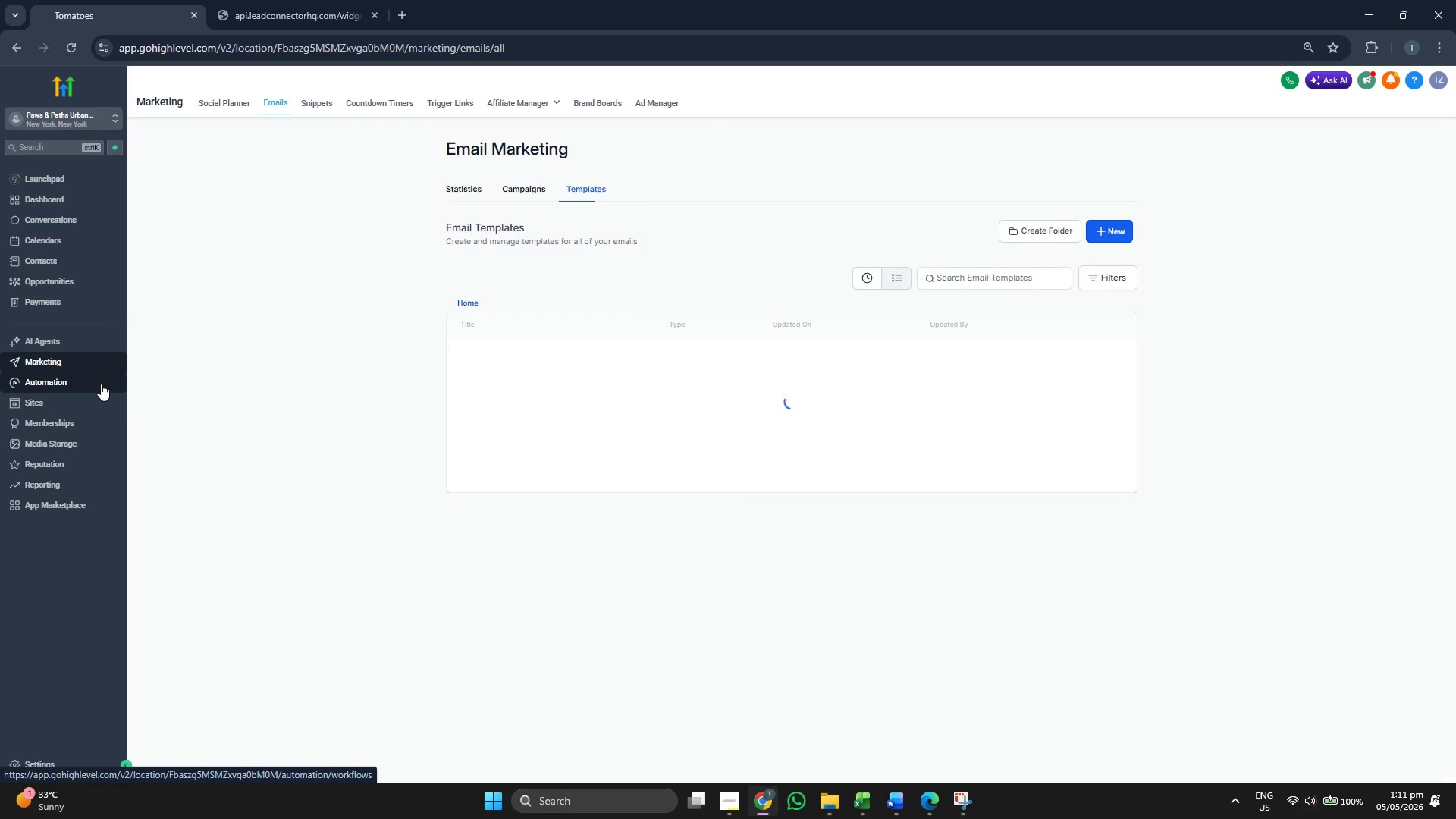 
left_click([101, 384])
 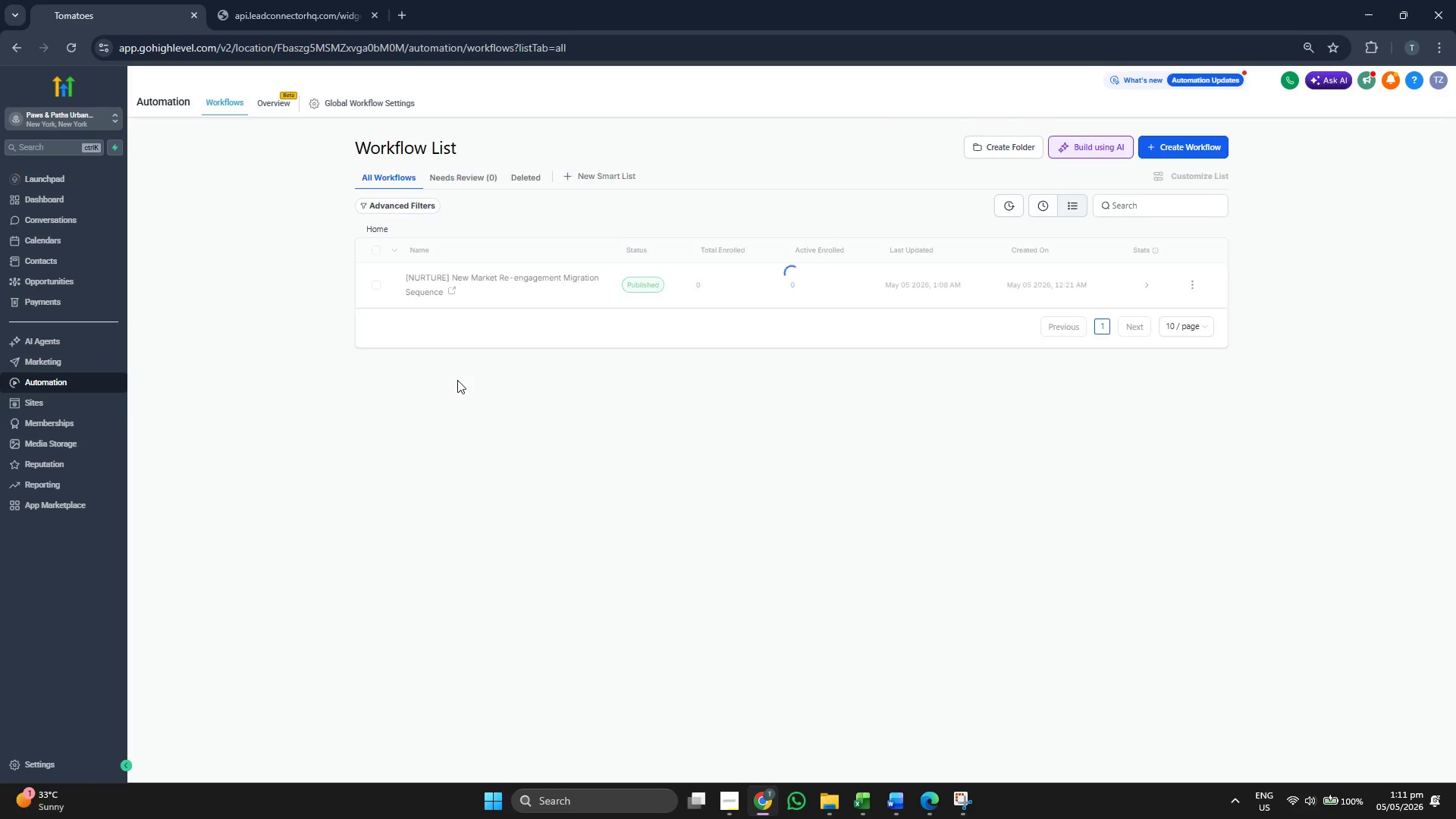 
wait(7.88)
 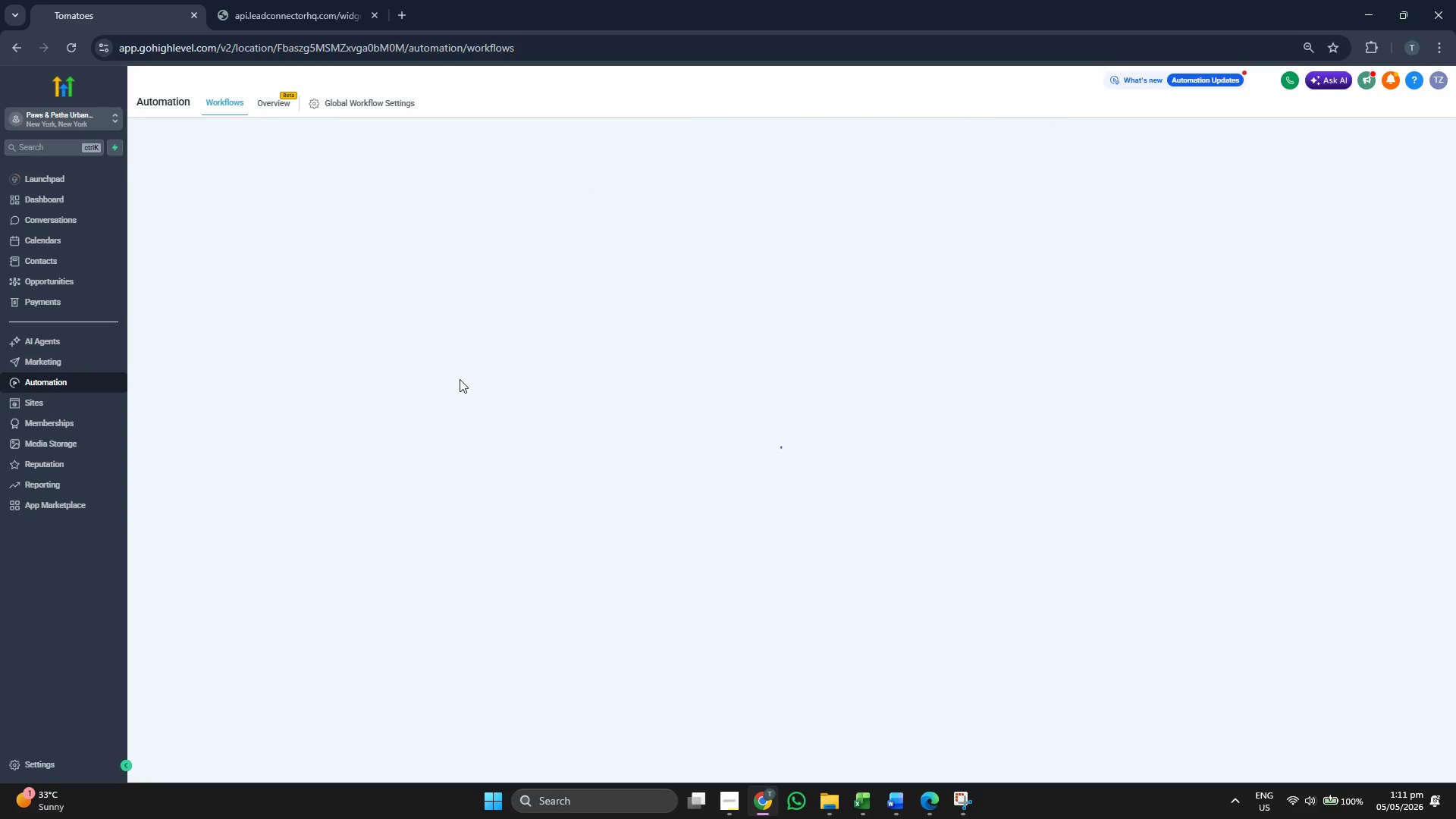 
left_click([85, 121])
 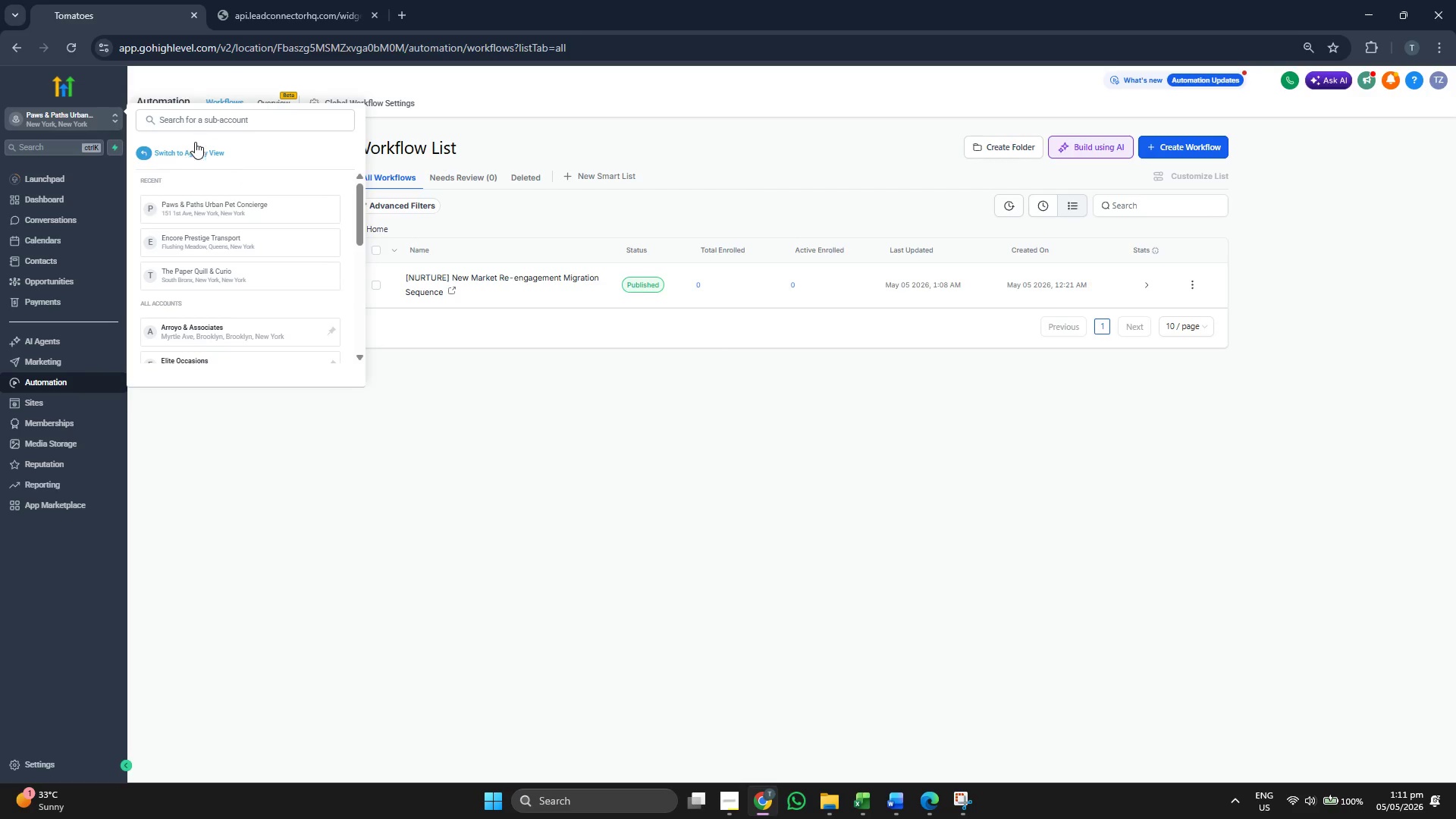 
left_click([195, 149])
 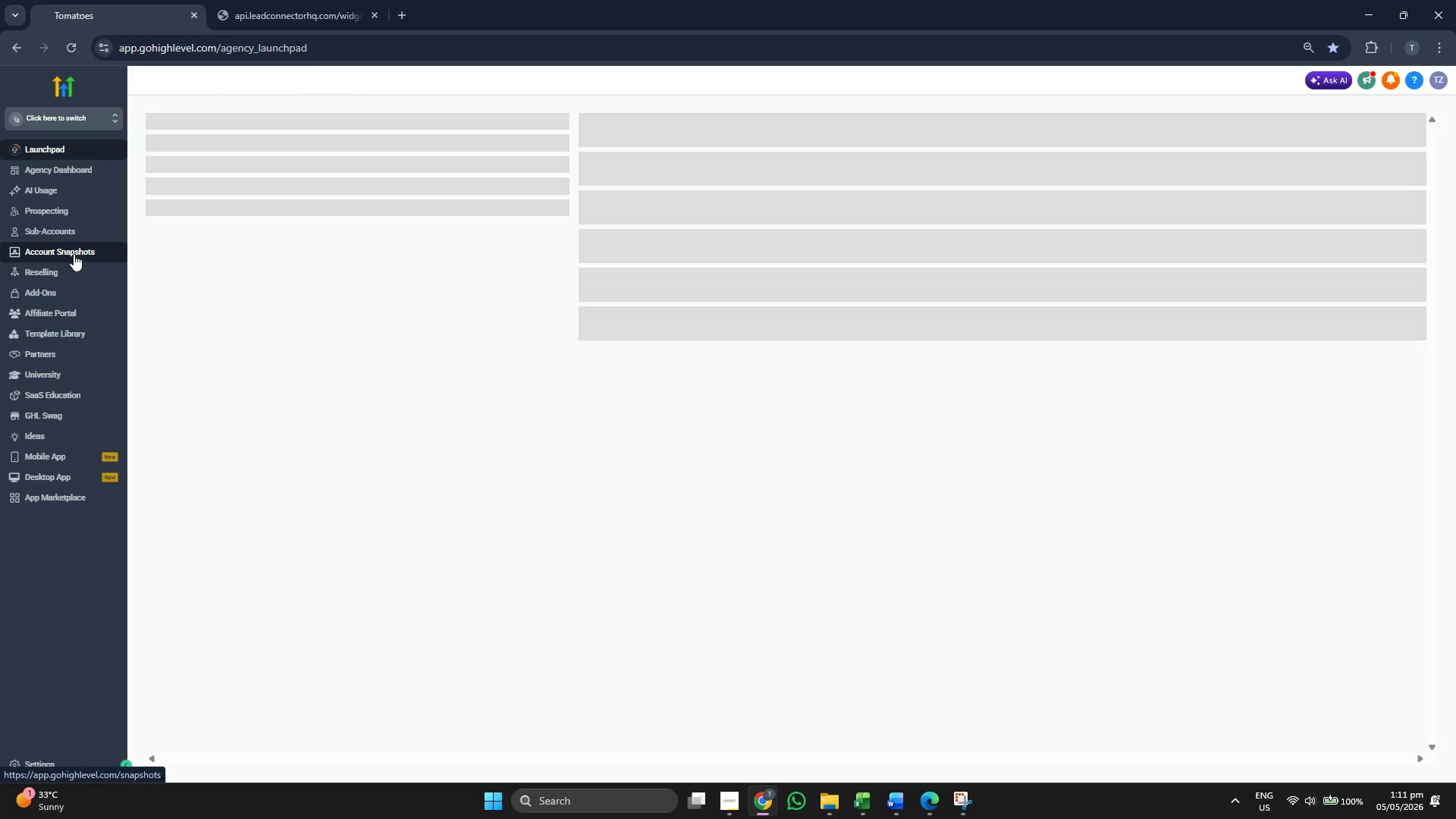 
left_click([74, 249])
 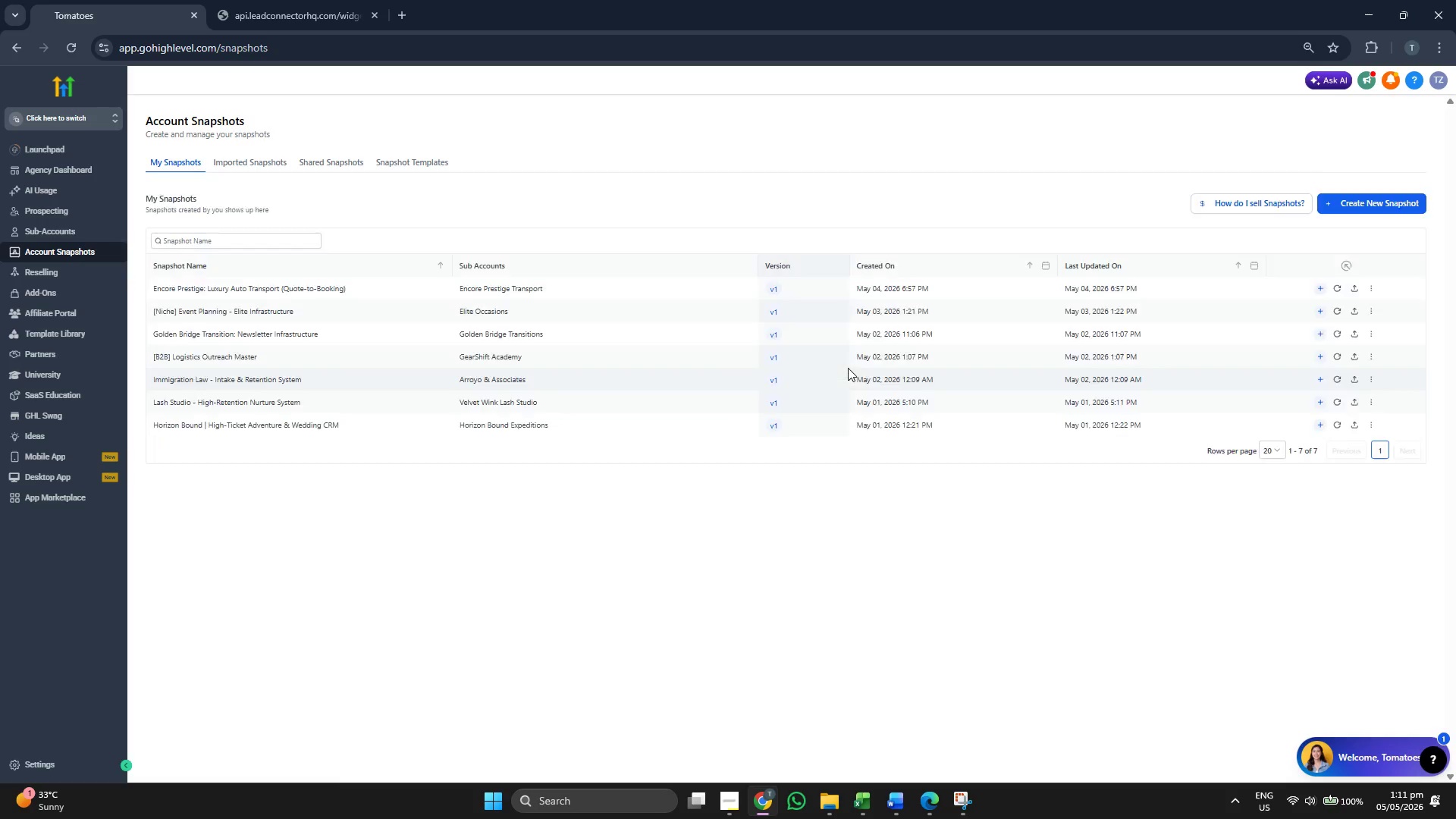 
wait(5.31)
 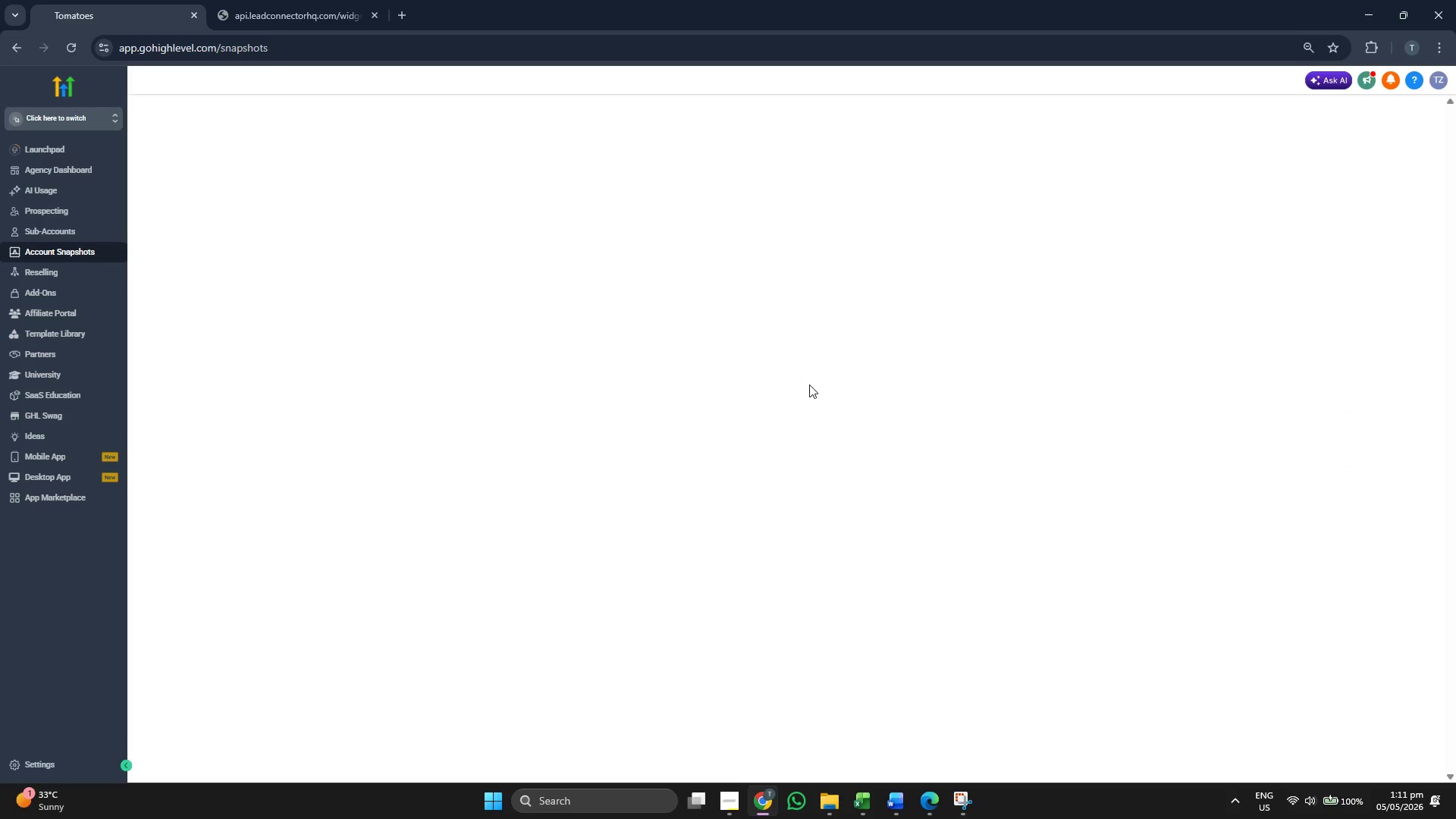 
left_click([1415, 409])
 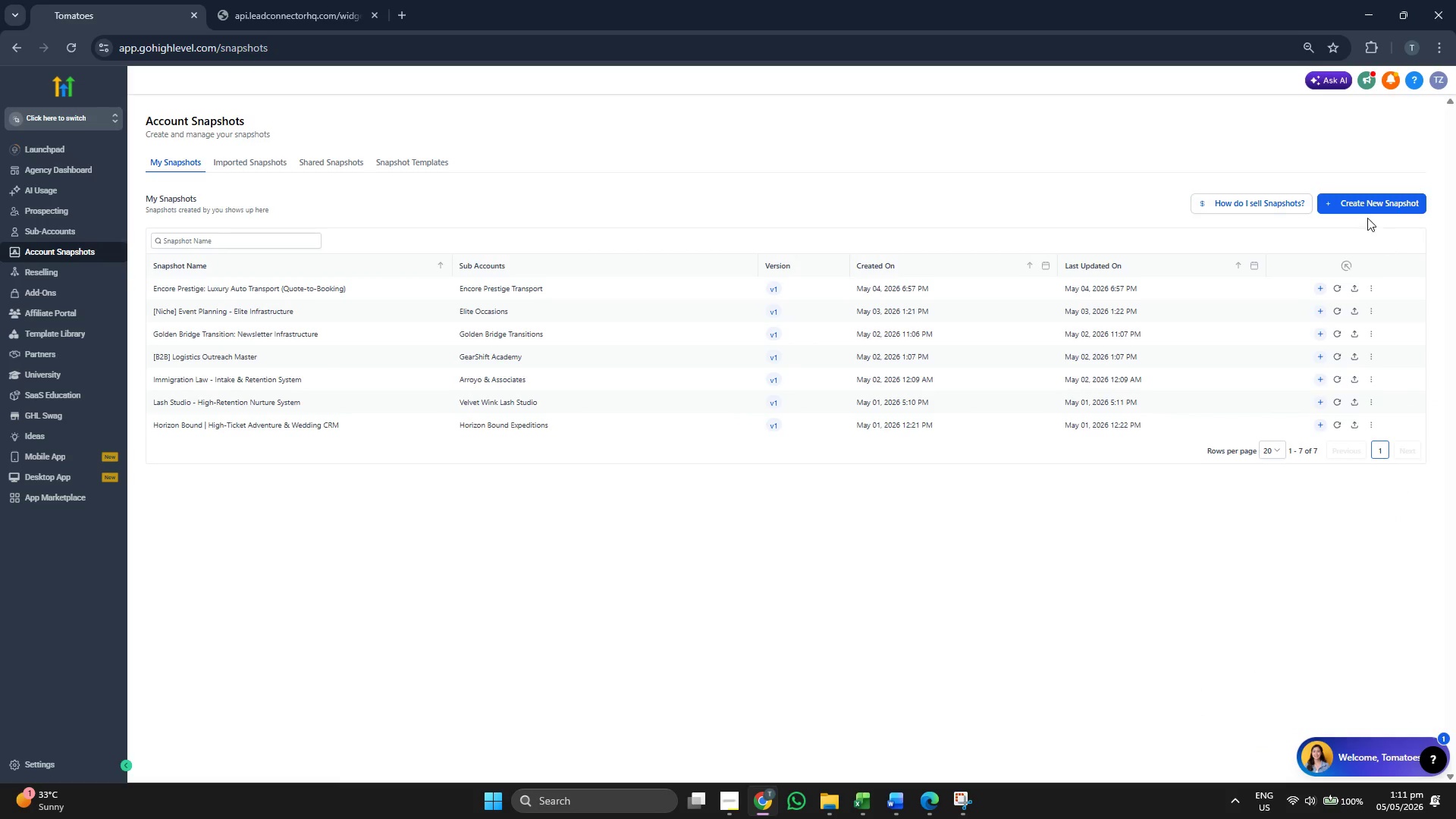 
left_click([1363, 205])
 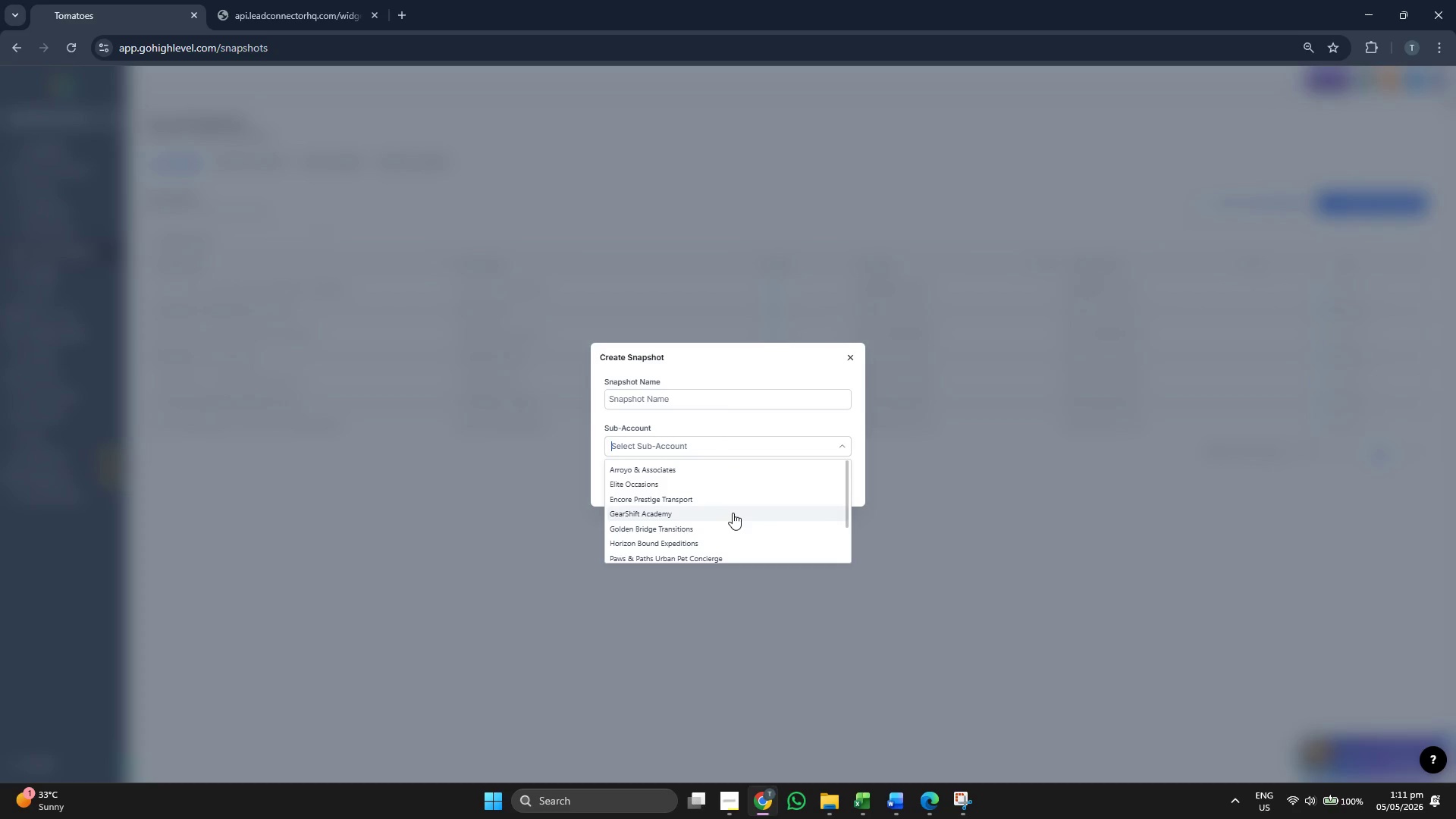 
scroll: coordinate [761, 497], scroll_direction: down, amount: 1.0
 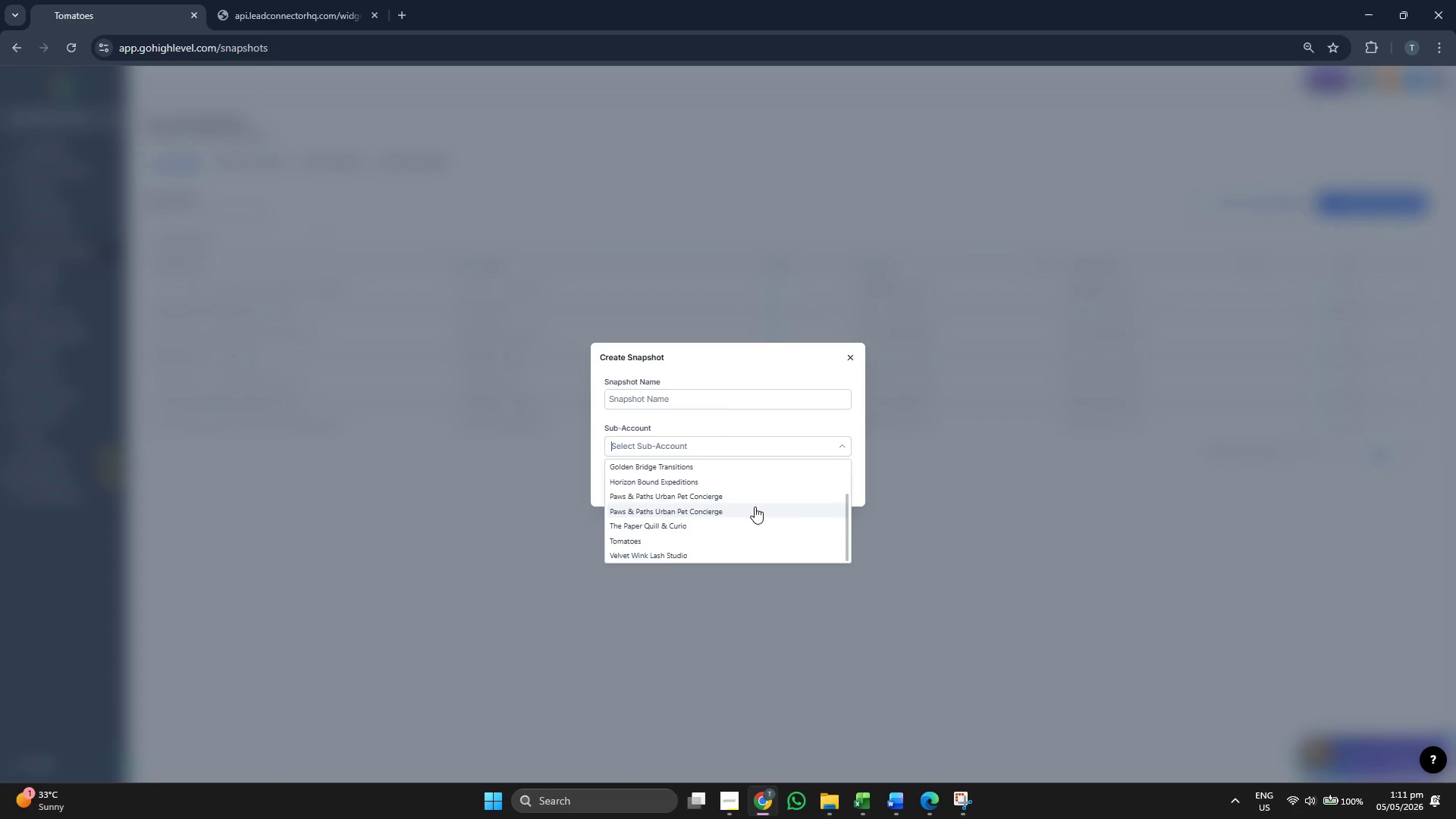 
left_click([755, 507])
 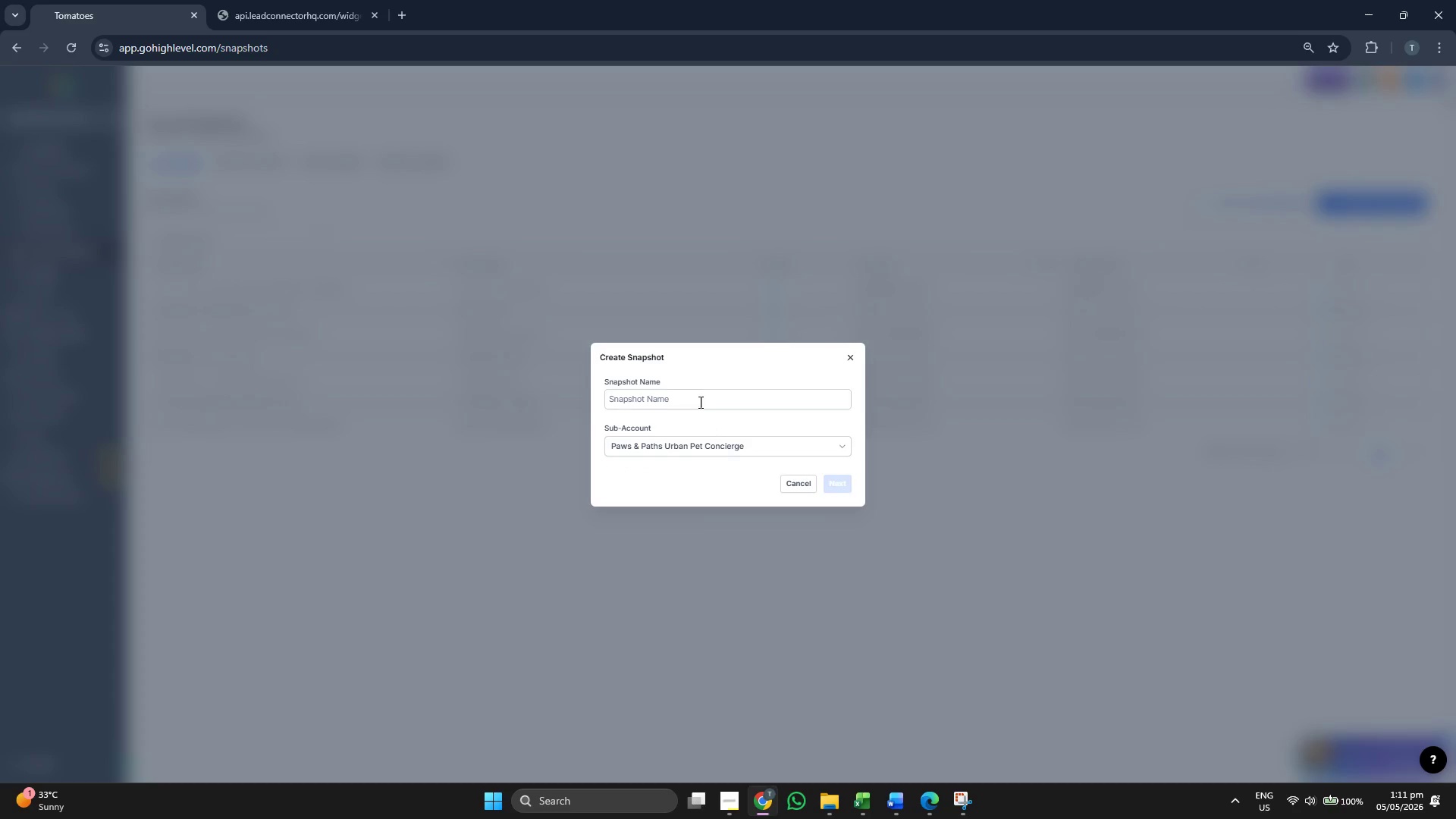 
left_click([698, 395])
 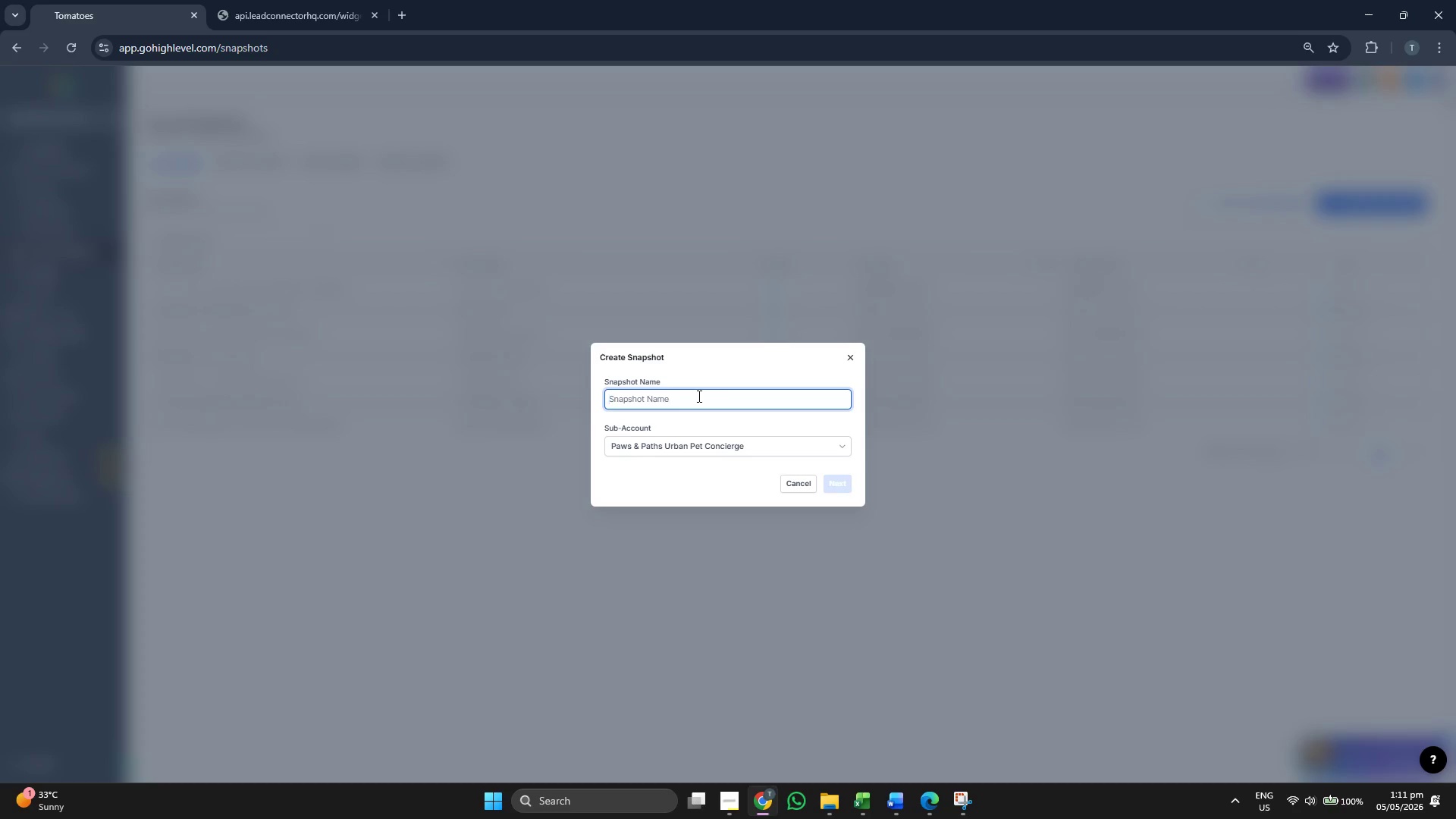 
type(PET-CONCIERGE-V1-PAWS-PATHS)
 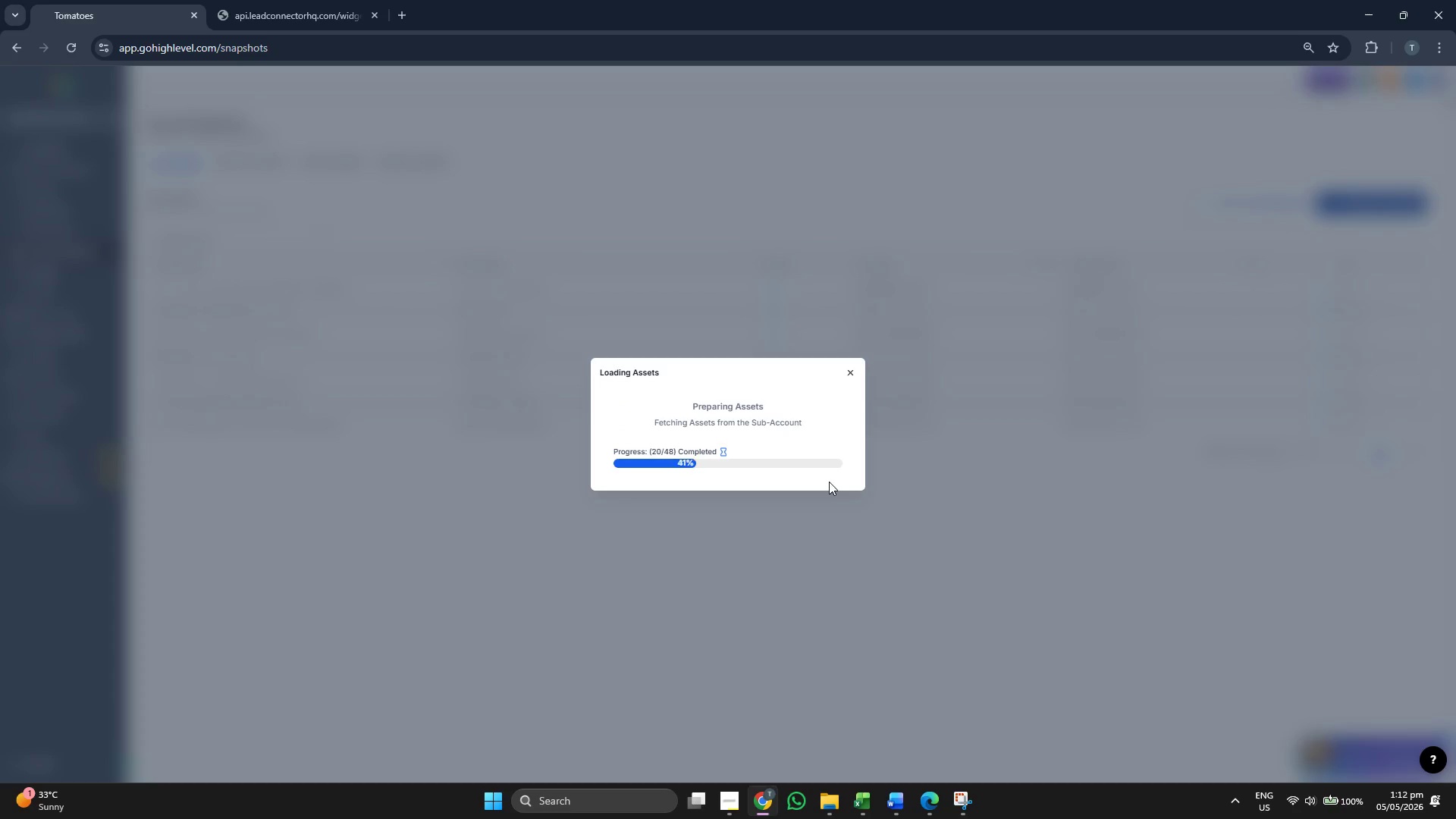 
wait(10.08)
 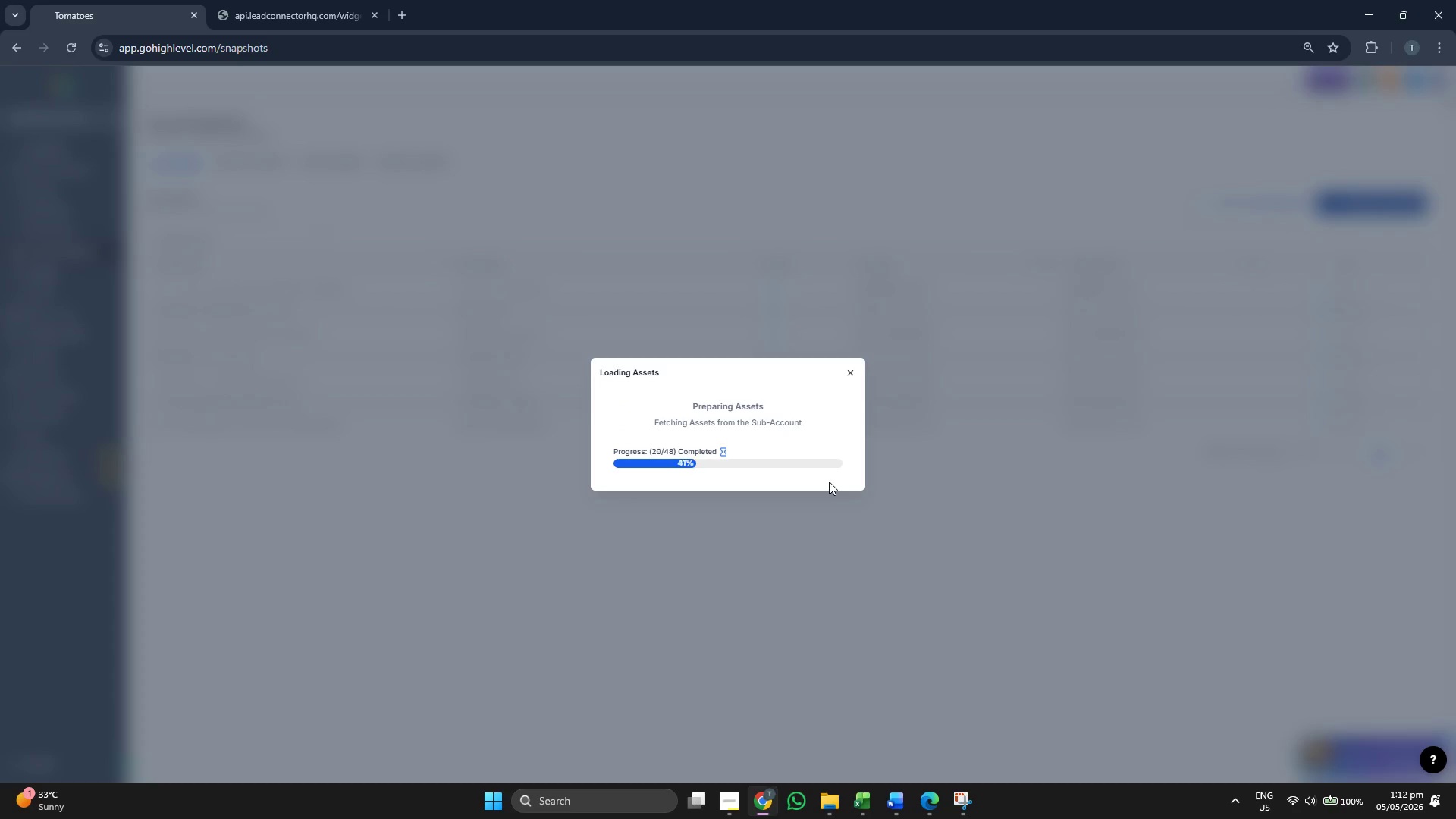 
scroll: coordinate [639, 430], scroll_direction: down, amount: 6.0
 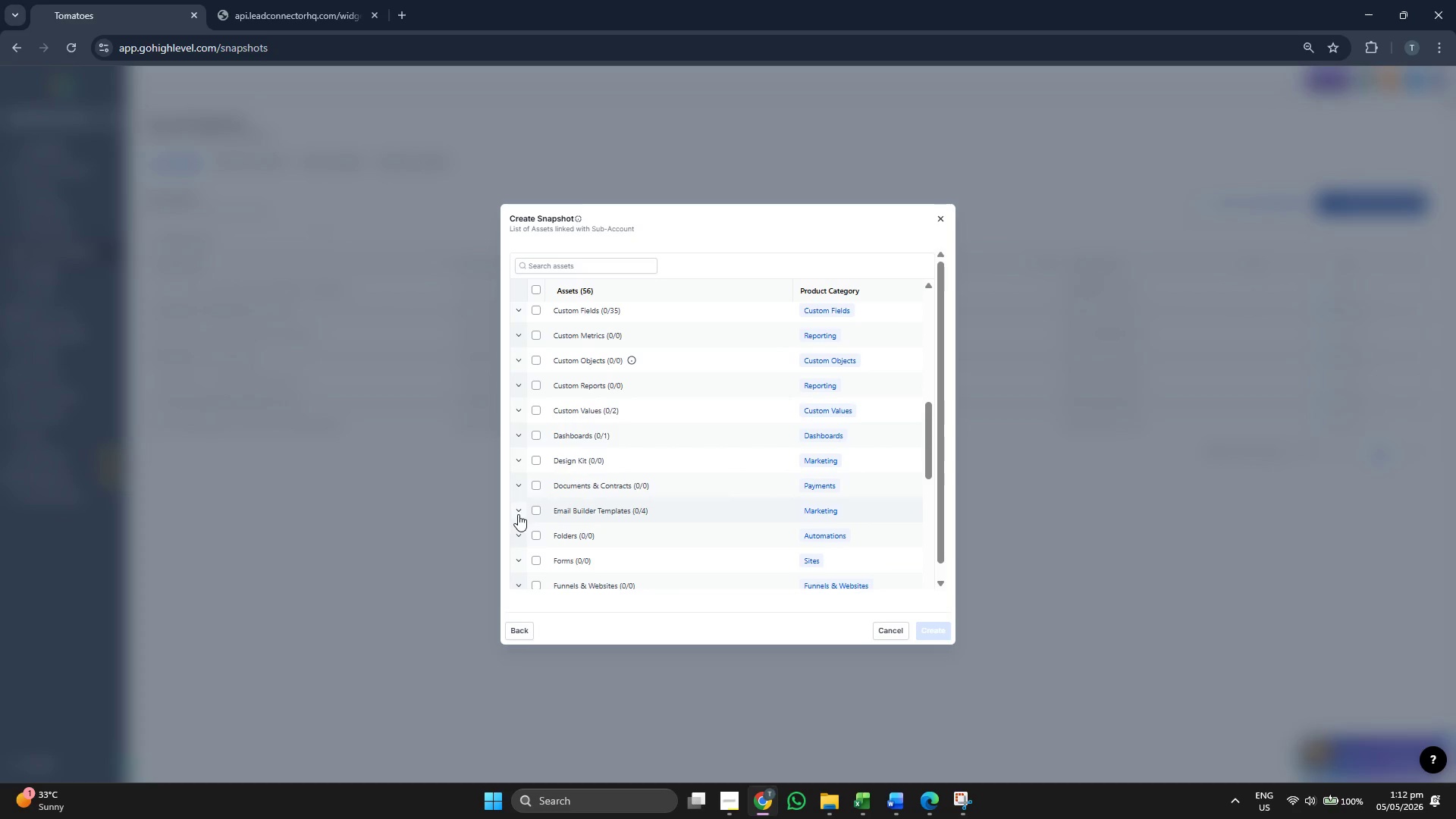 
left_click([519, 511])
 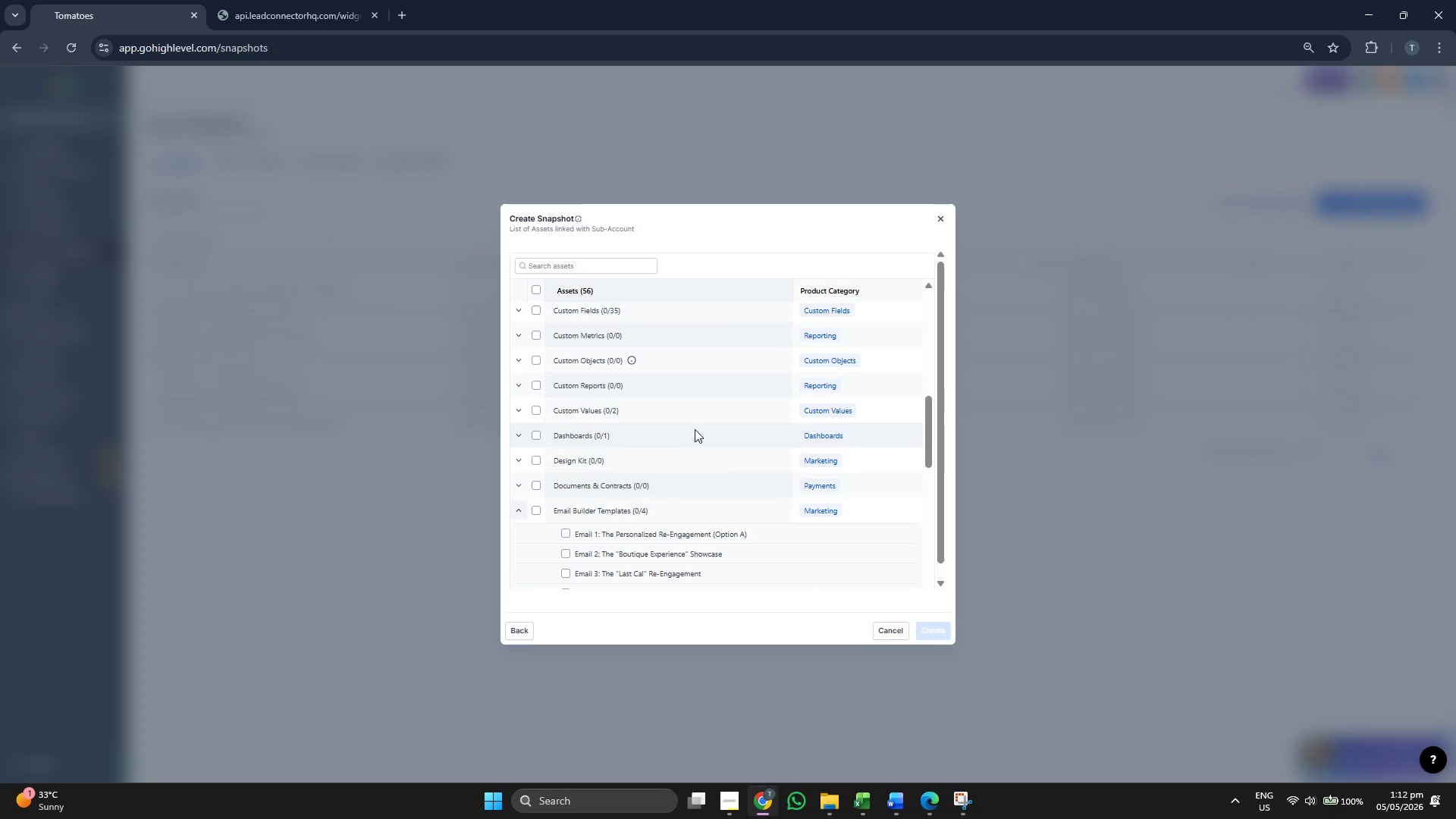 
scroll: coordinate [666, 487], scroll_direction: down, amount: 10.0
 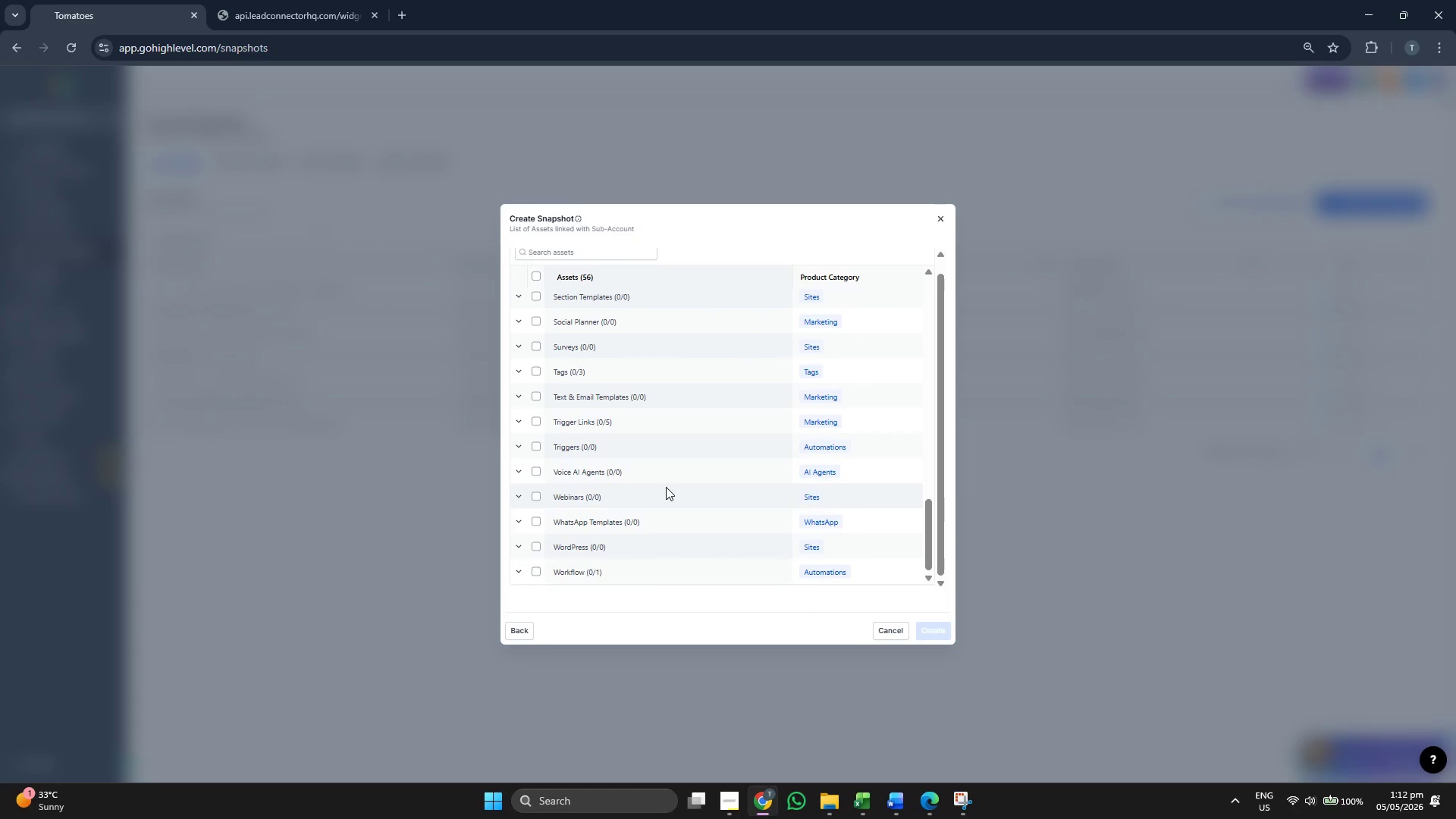 
scroll: coordinate [664, 488], scroll_direction: up, amount: 12.0
 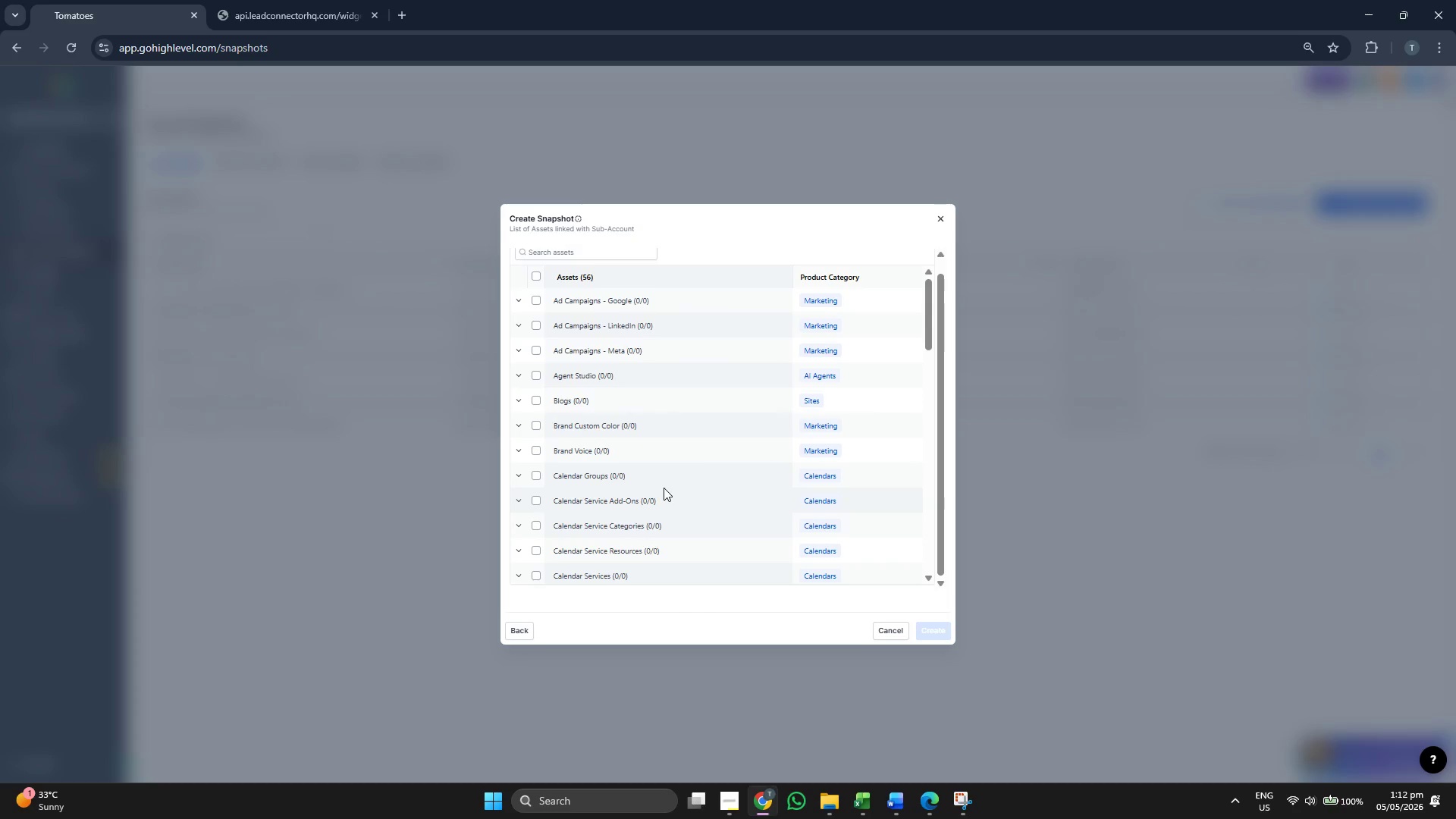 
scroll: coordinate [576, 317], scroll_direction: up, amount: 5.0
 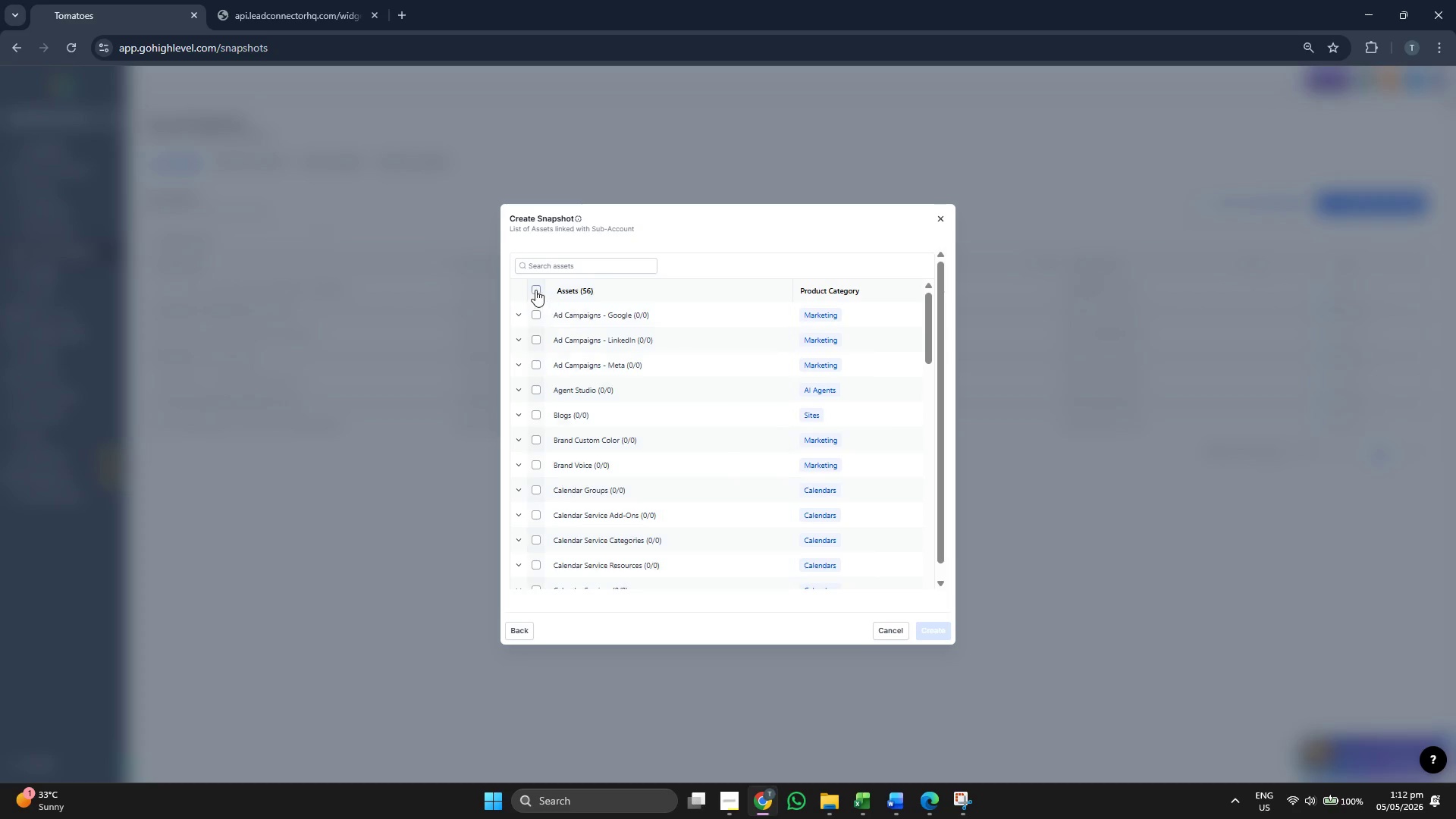 
left_click([535, 289])
 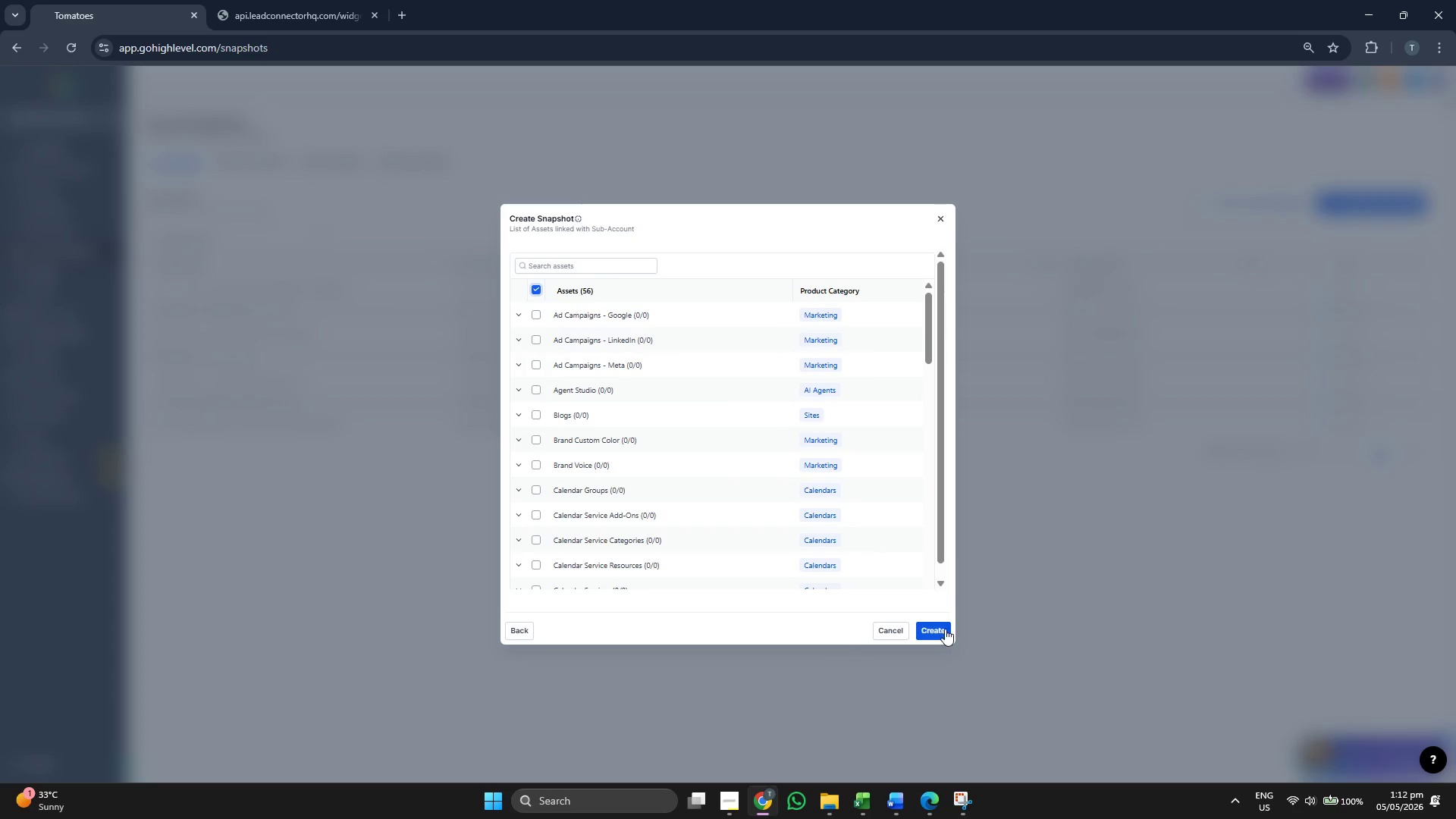 
left_click([945, 629])
 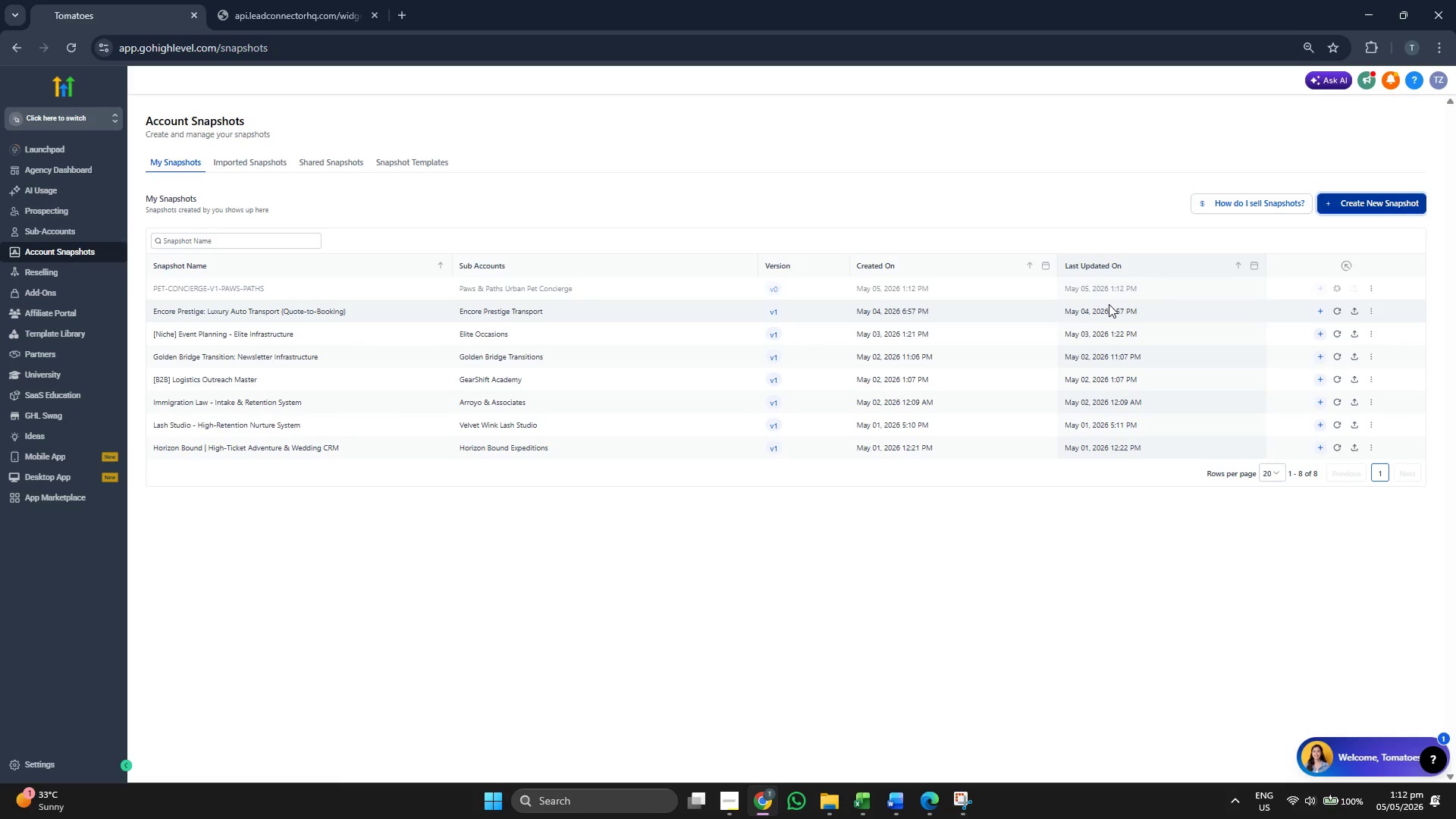 
wait(19.43)
 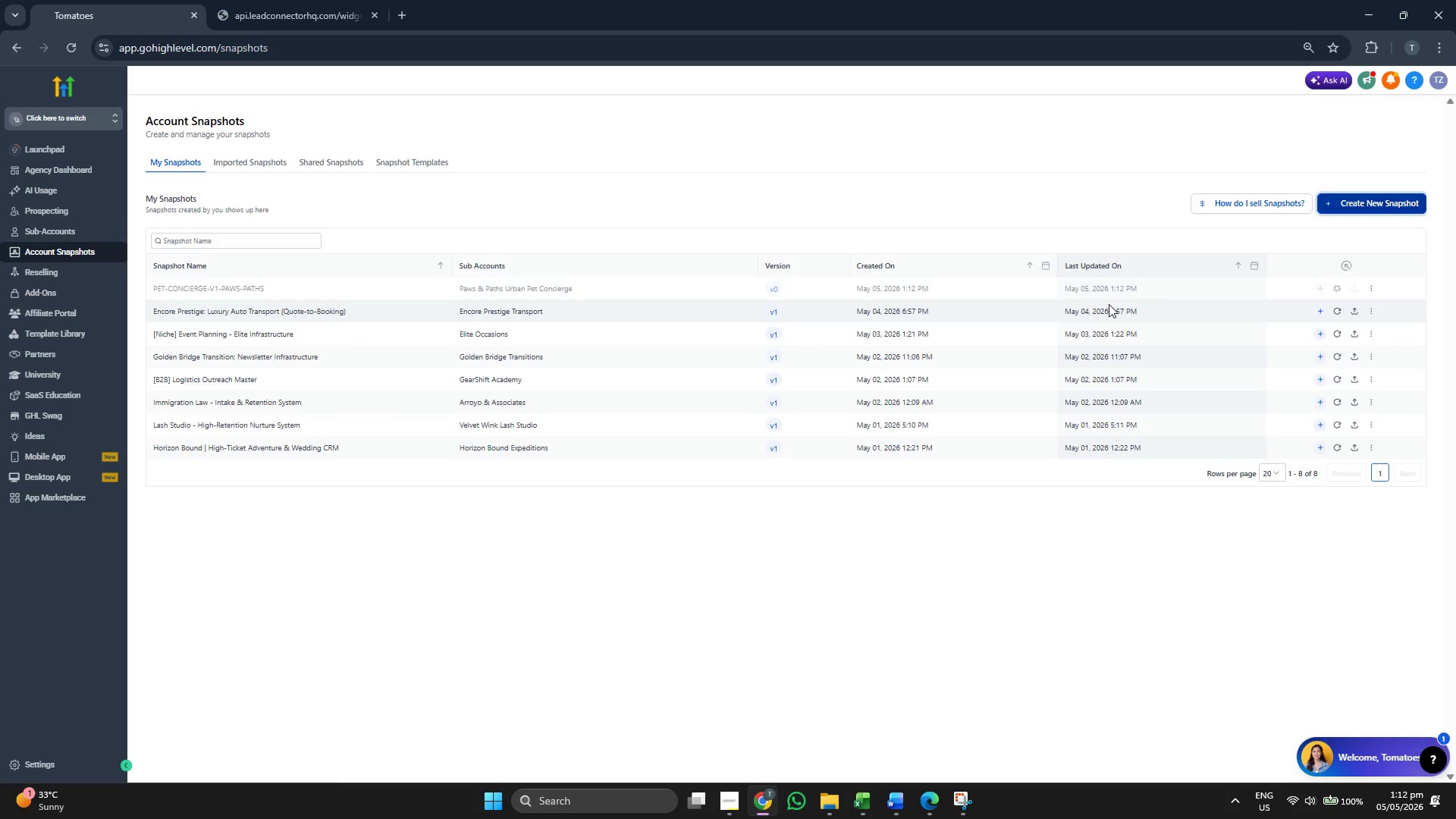 
mouse_move([1304, 293])
 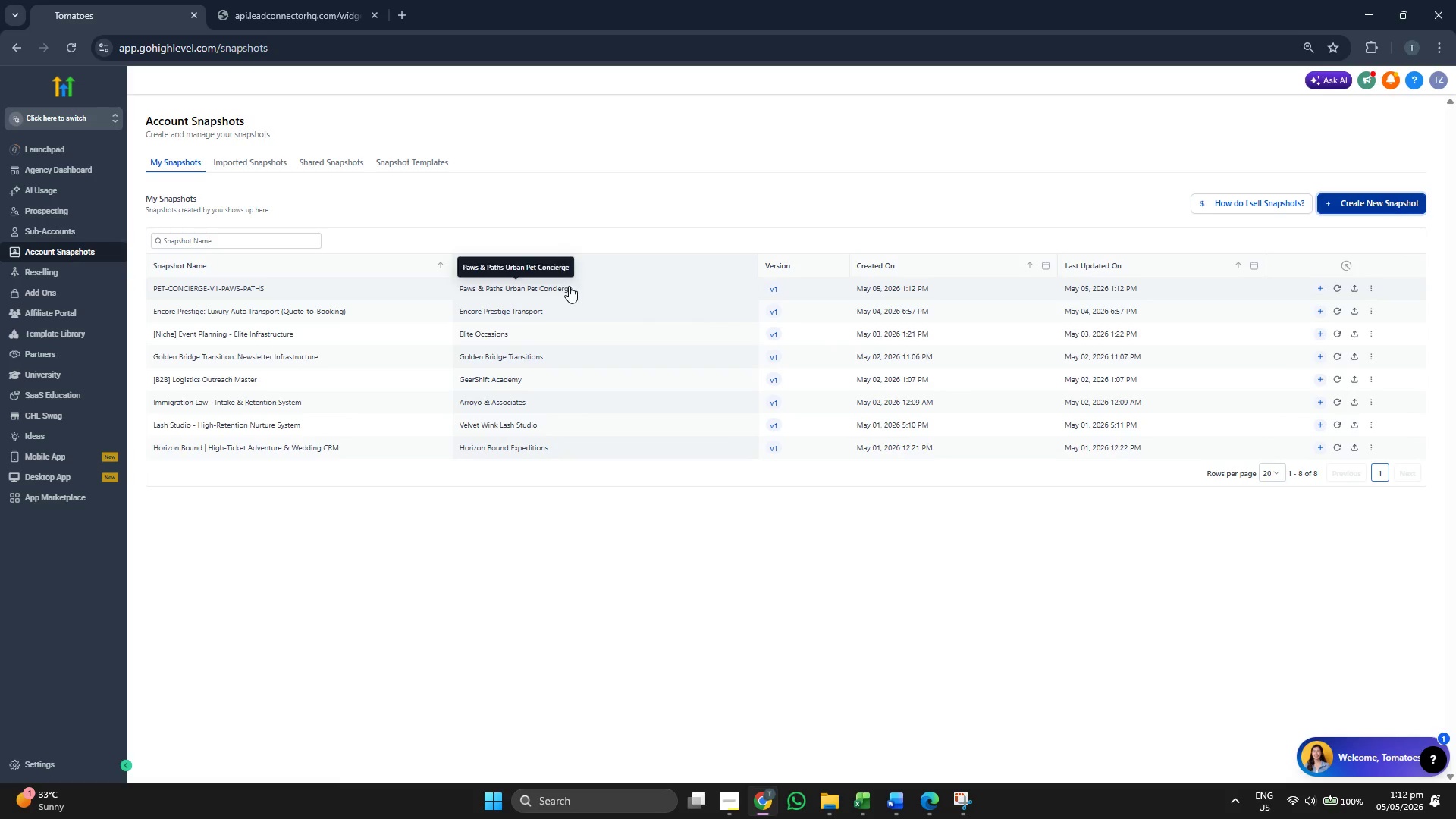 
wait(8.27)
 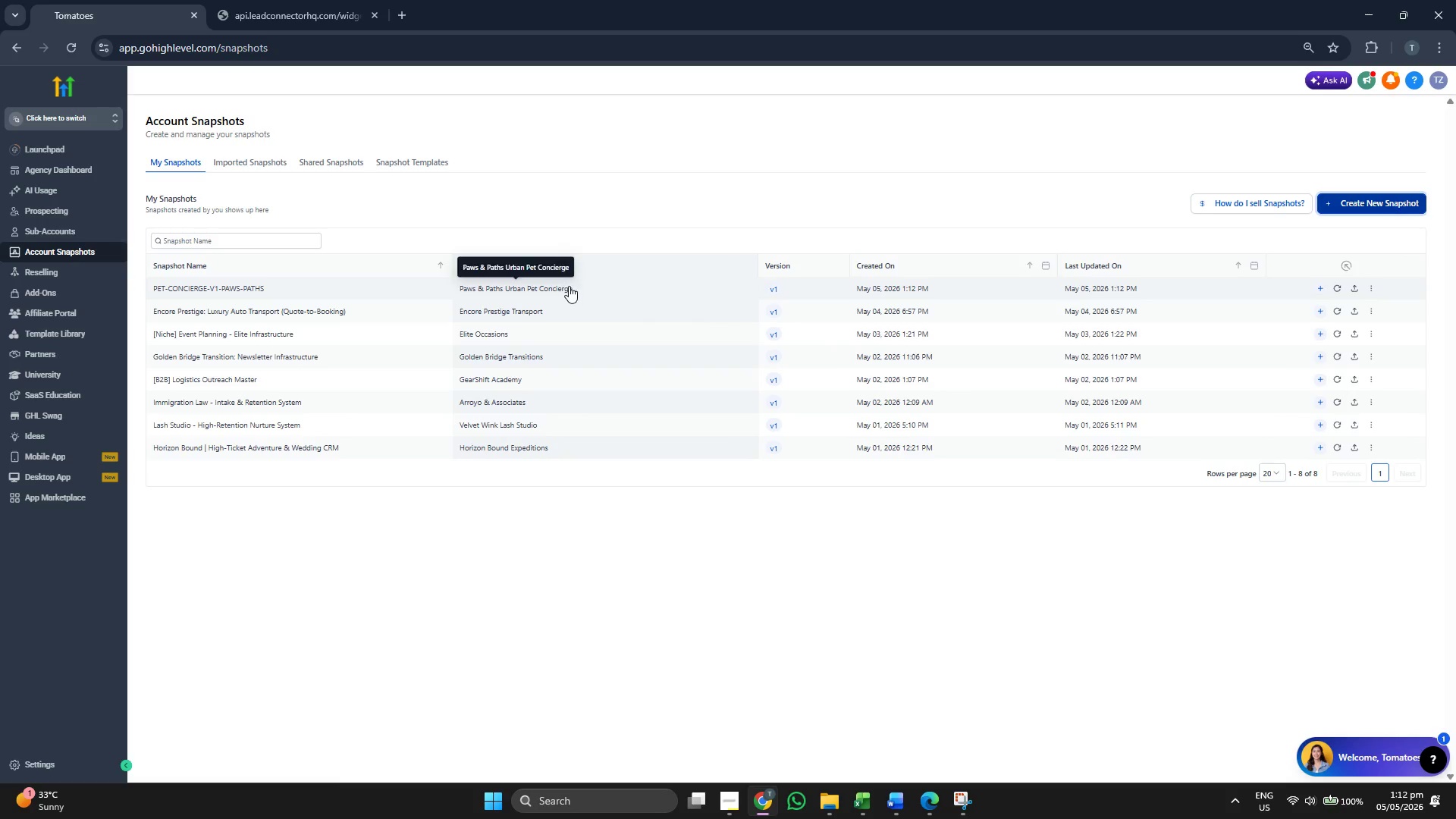 
left_click([1373, 284])
 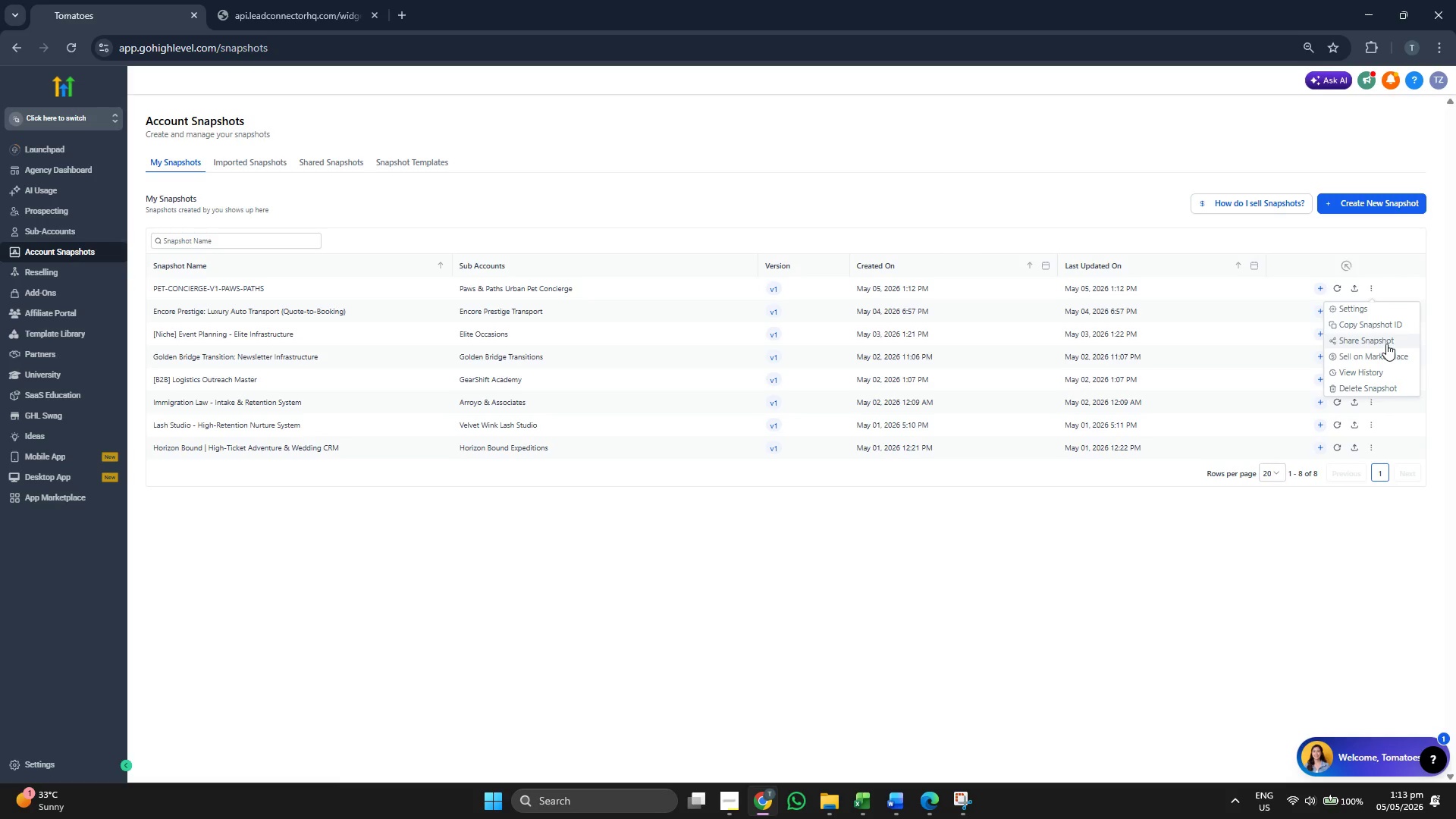 
left_click([1386, 343])
 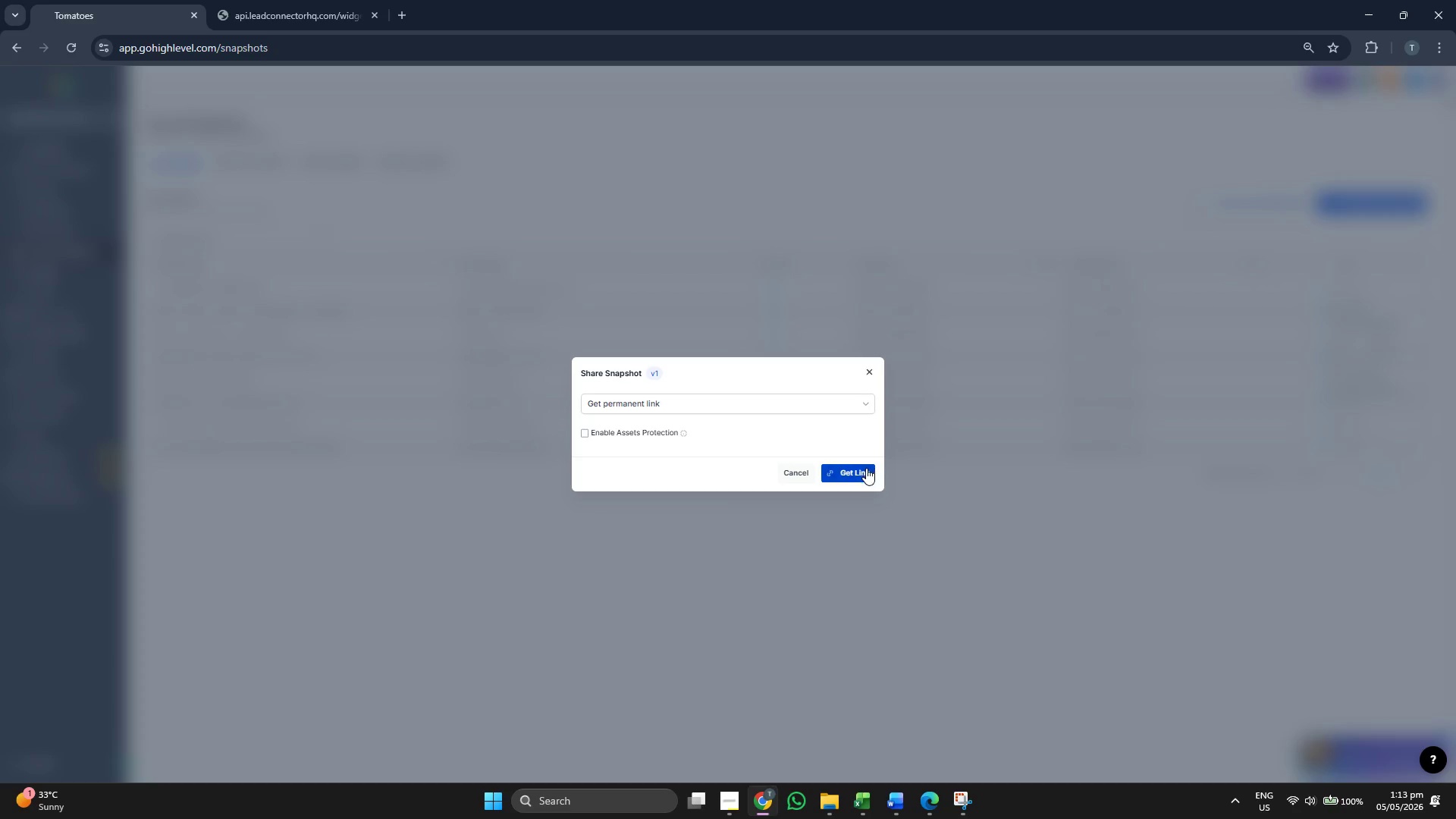 
left_click([866, 468])